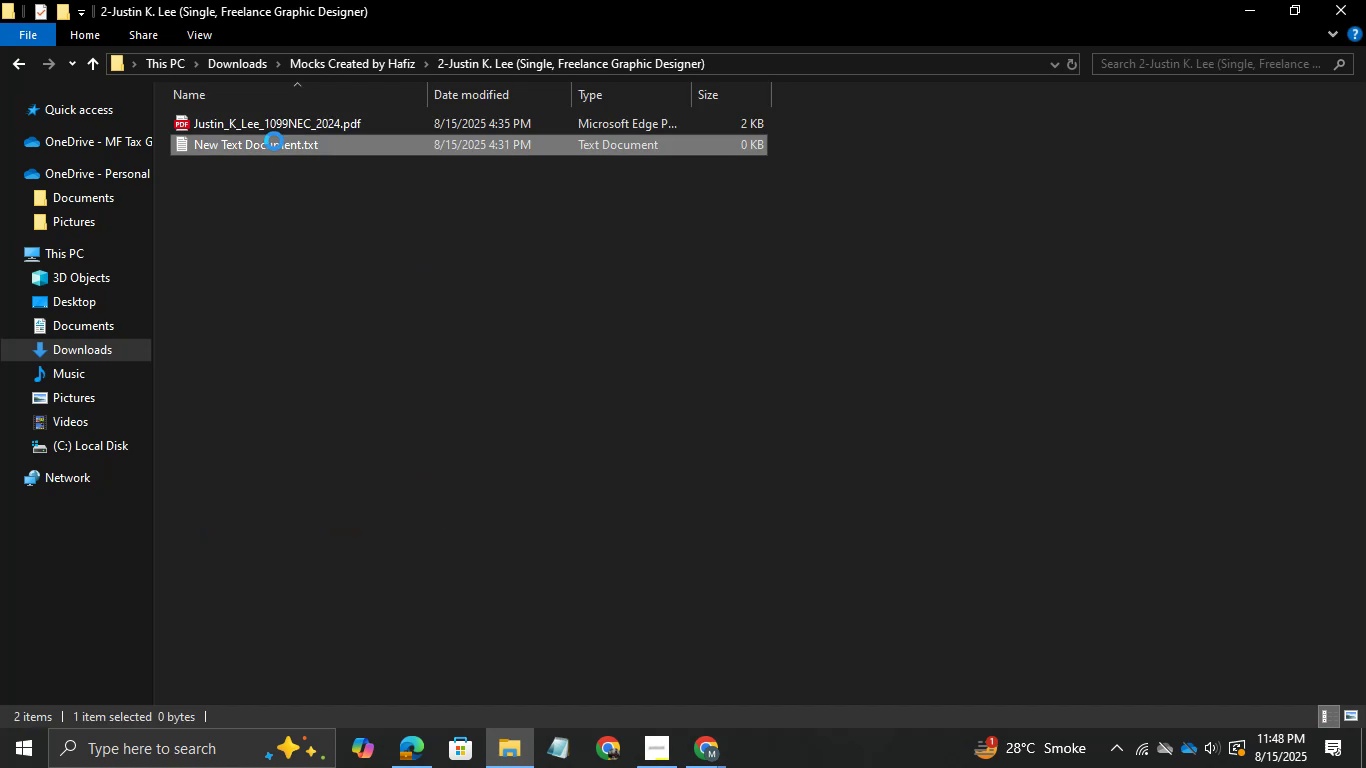 
double_click([235, 147])
 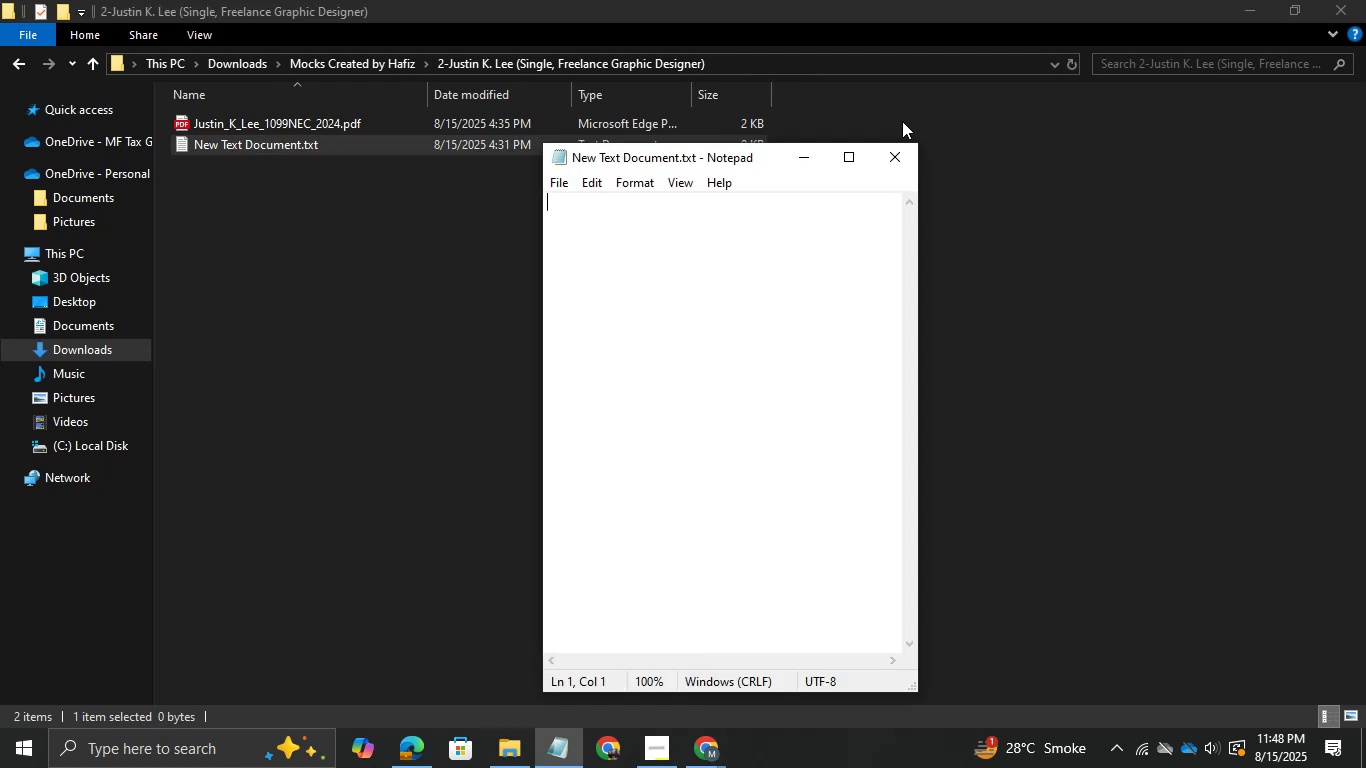 
left_click([886, 141])
 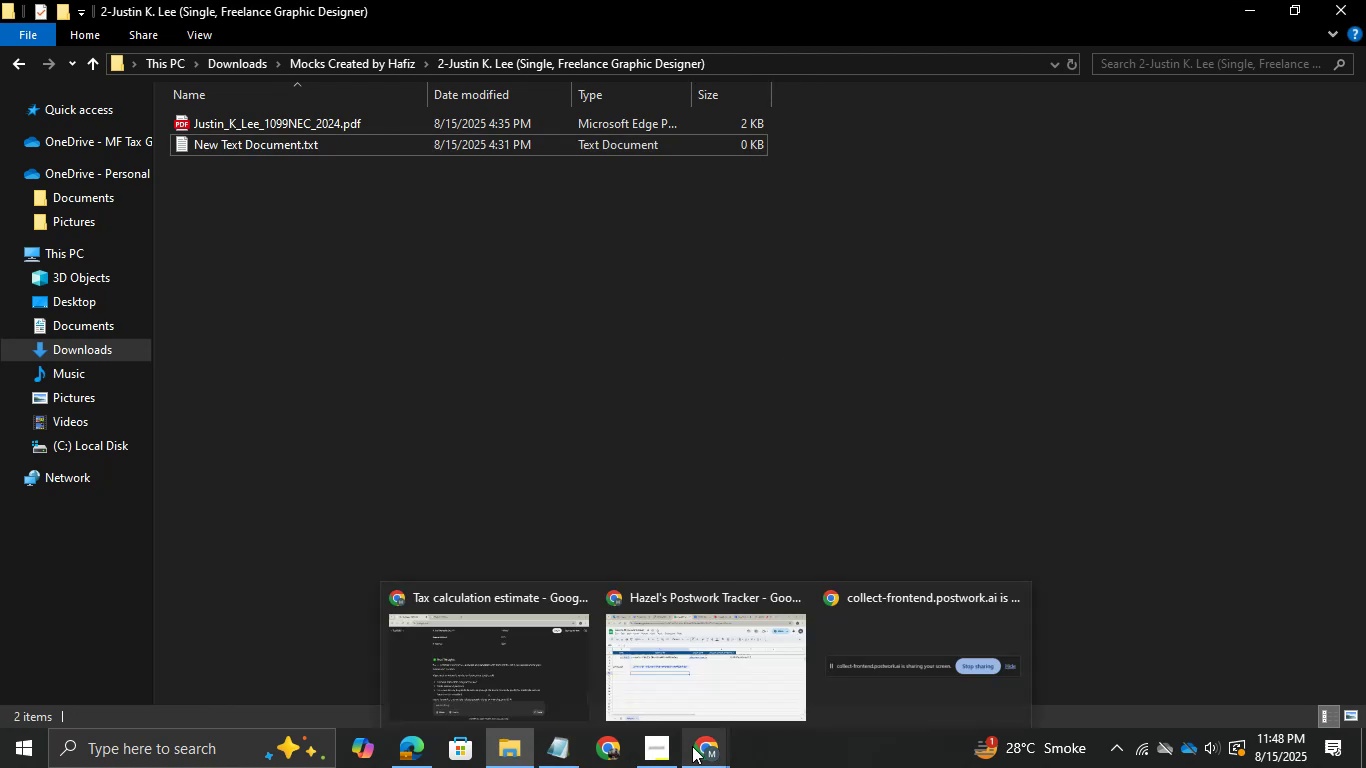 
left_click([526, 689])
 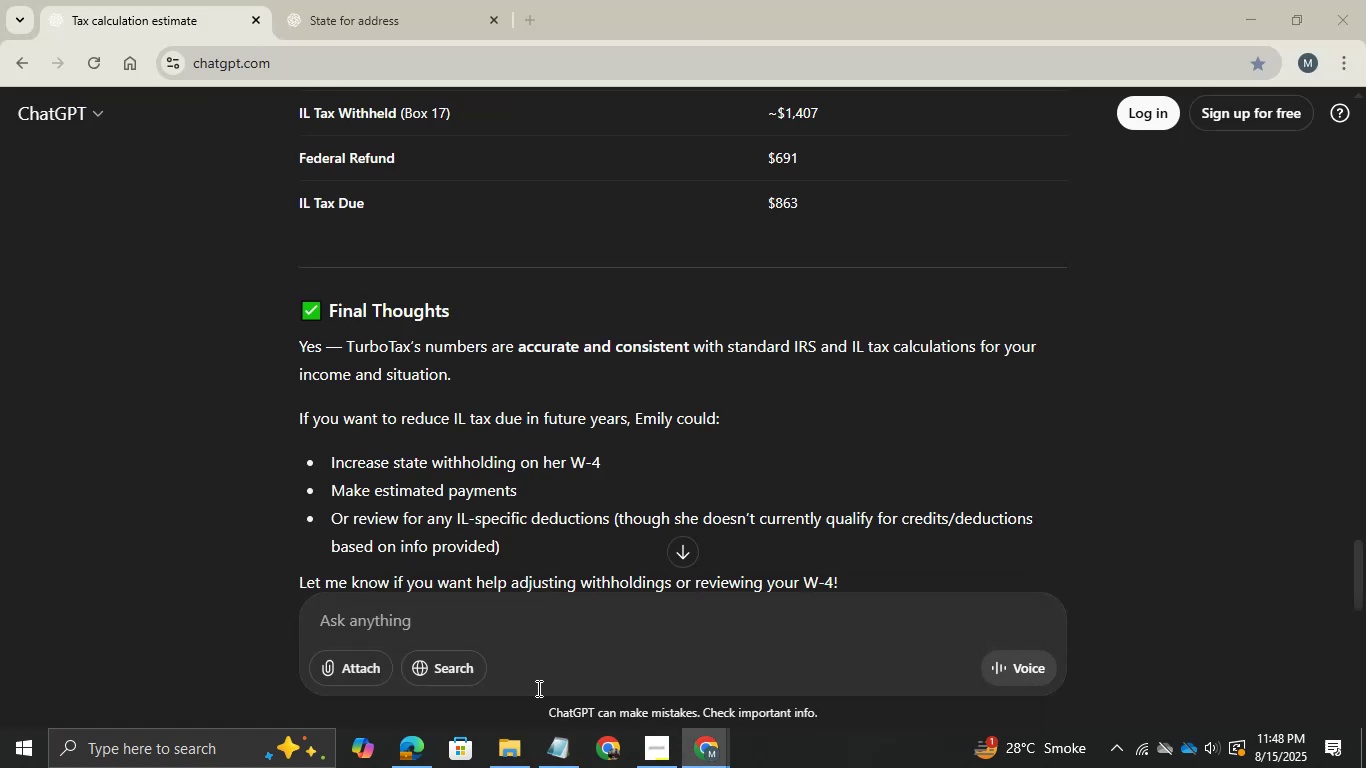 
mouse_move([721, 738])
 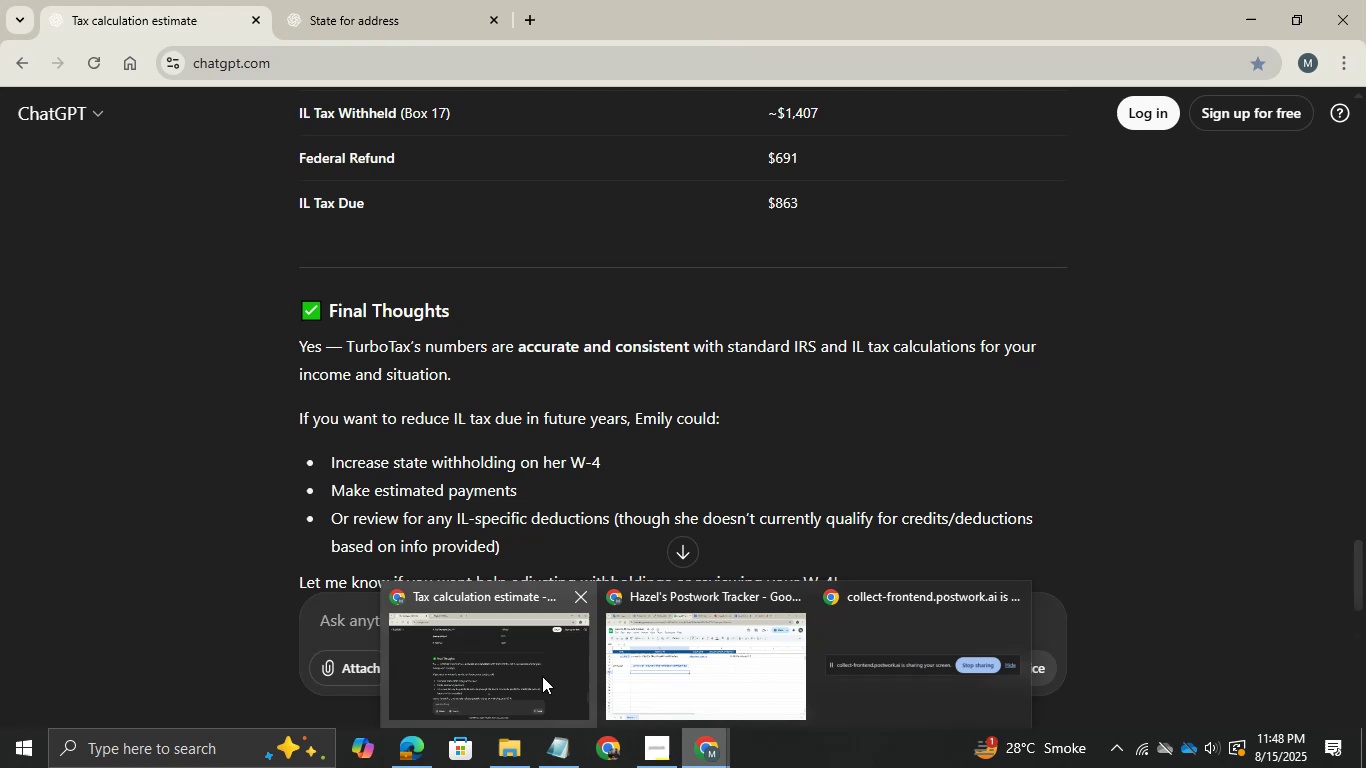 
left_click([542, 676])
 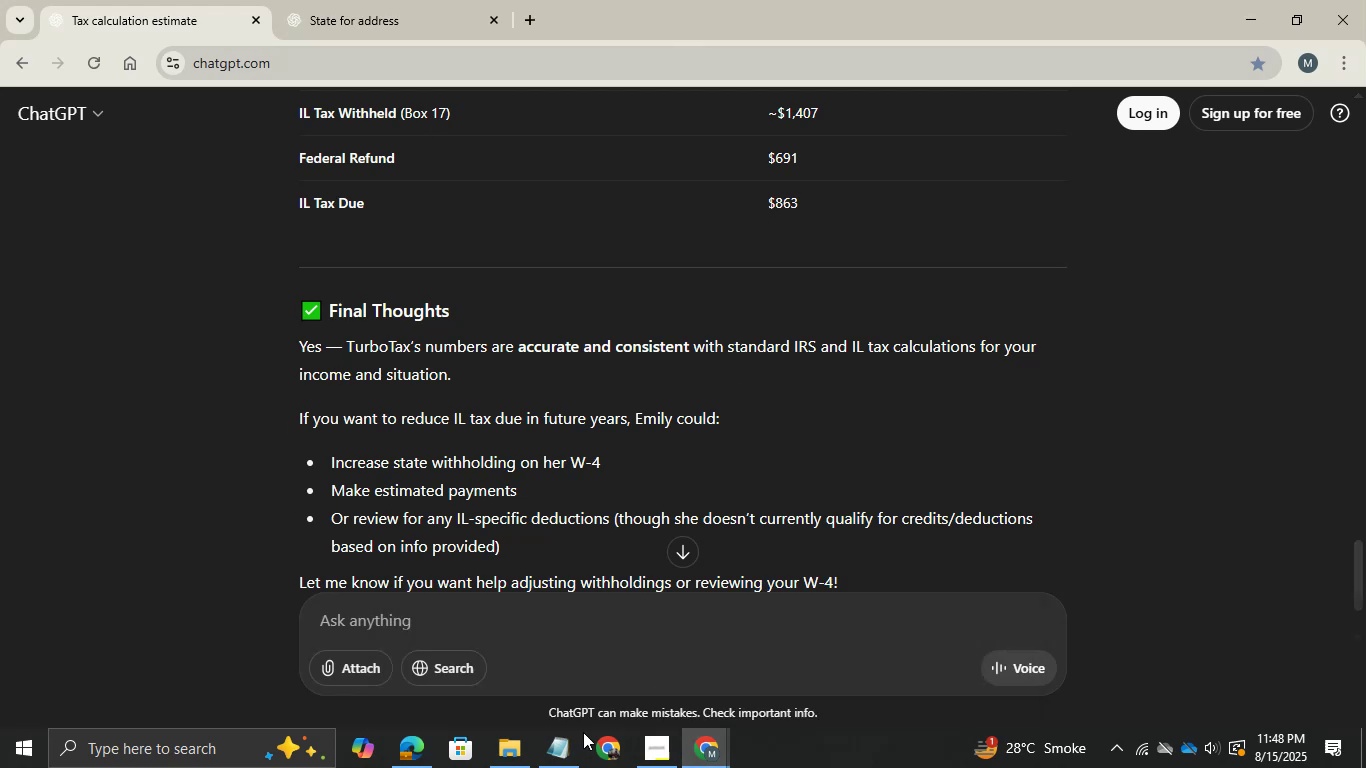 
wait(6.03)
 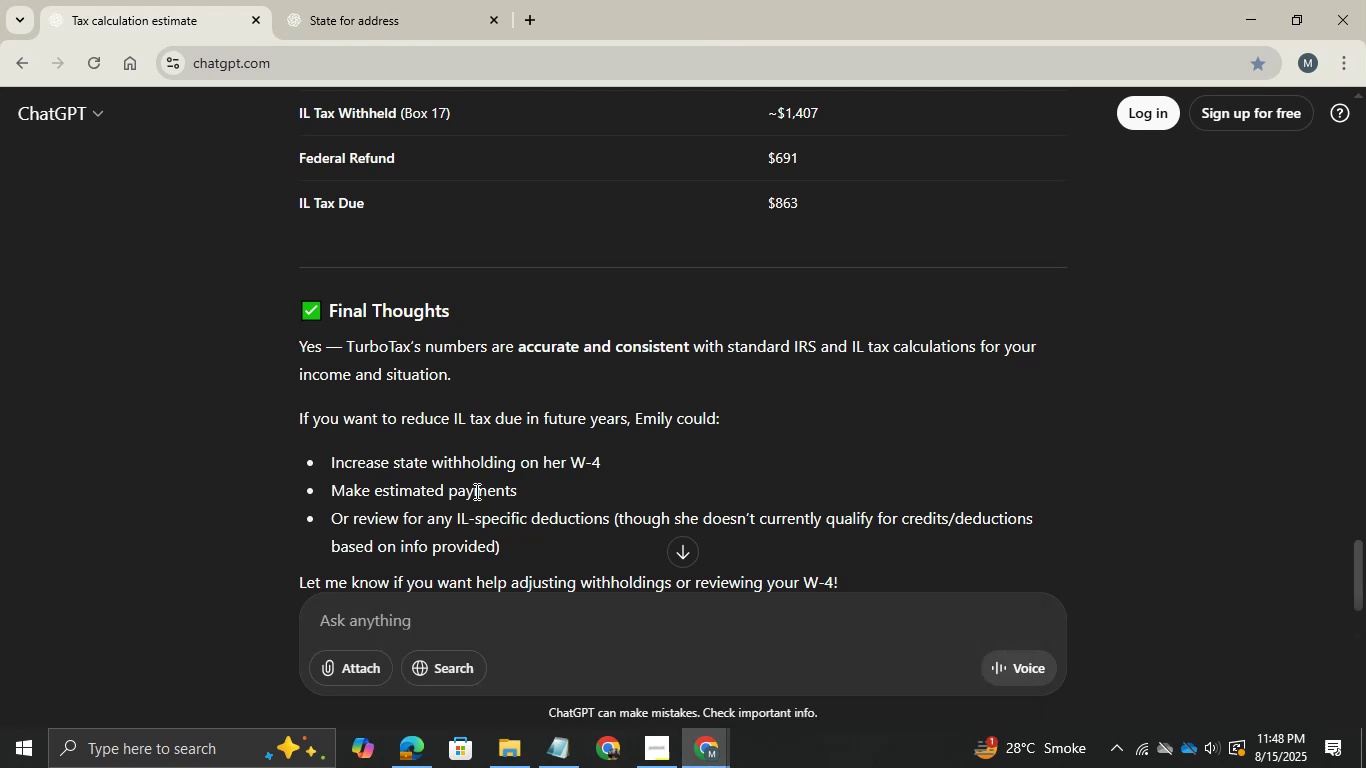 
left_click([508, 754])
 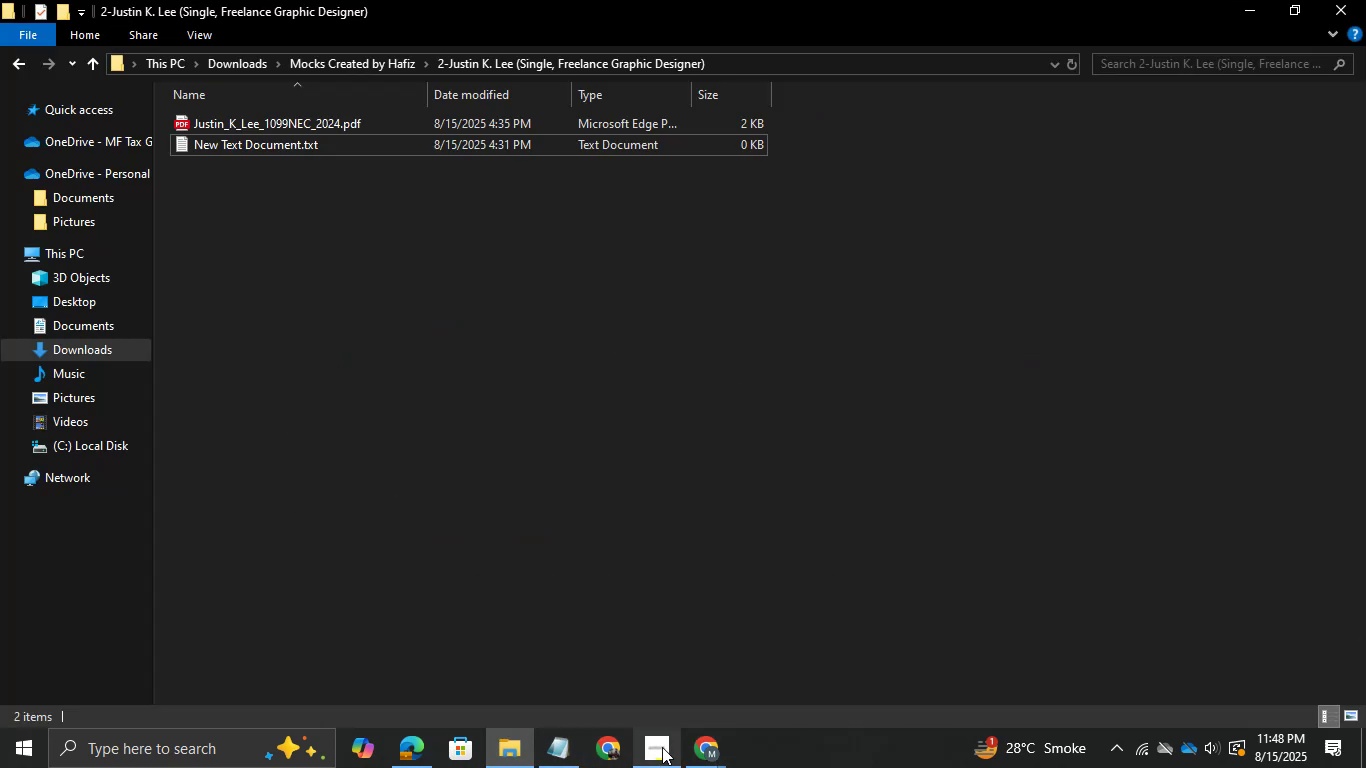 
left_click([682, 747])
 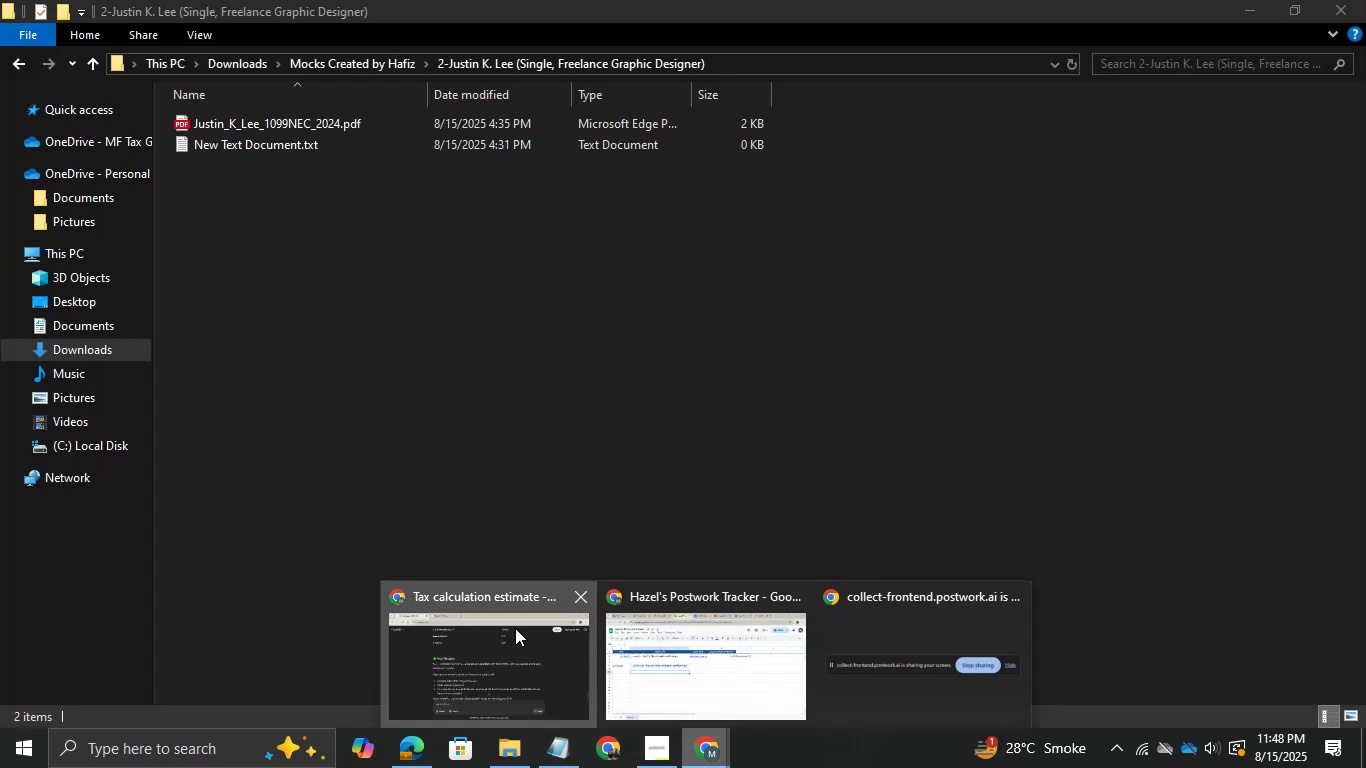 
left_click([515, 628])
 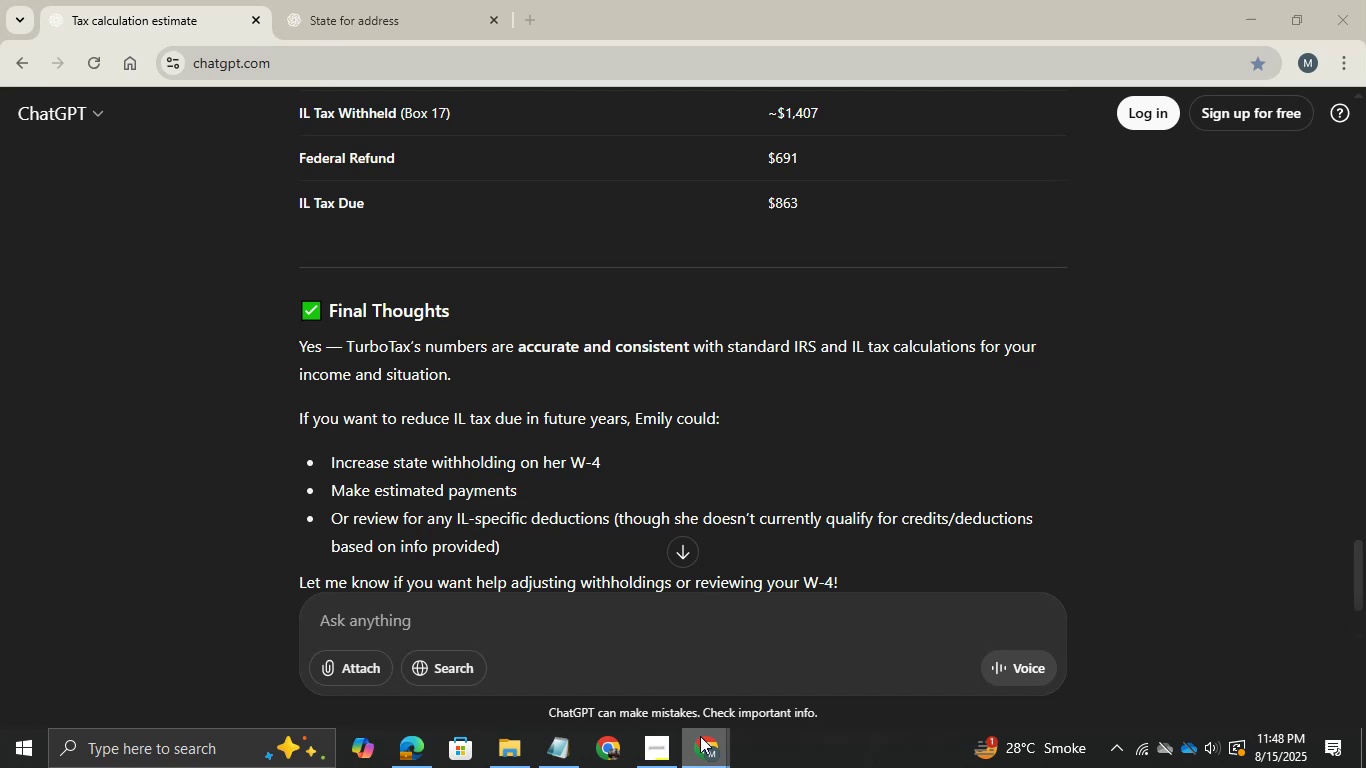 
left_click([704, 741])
 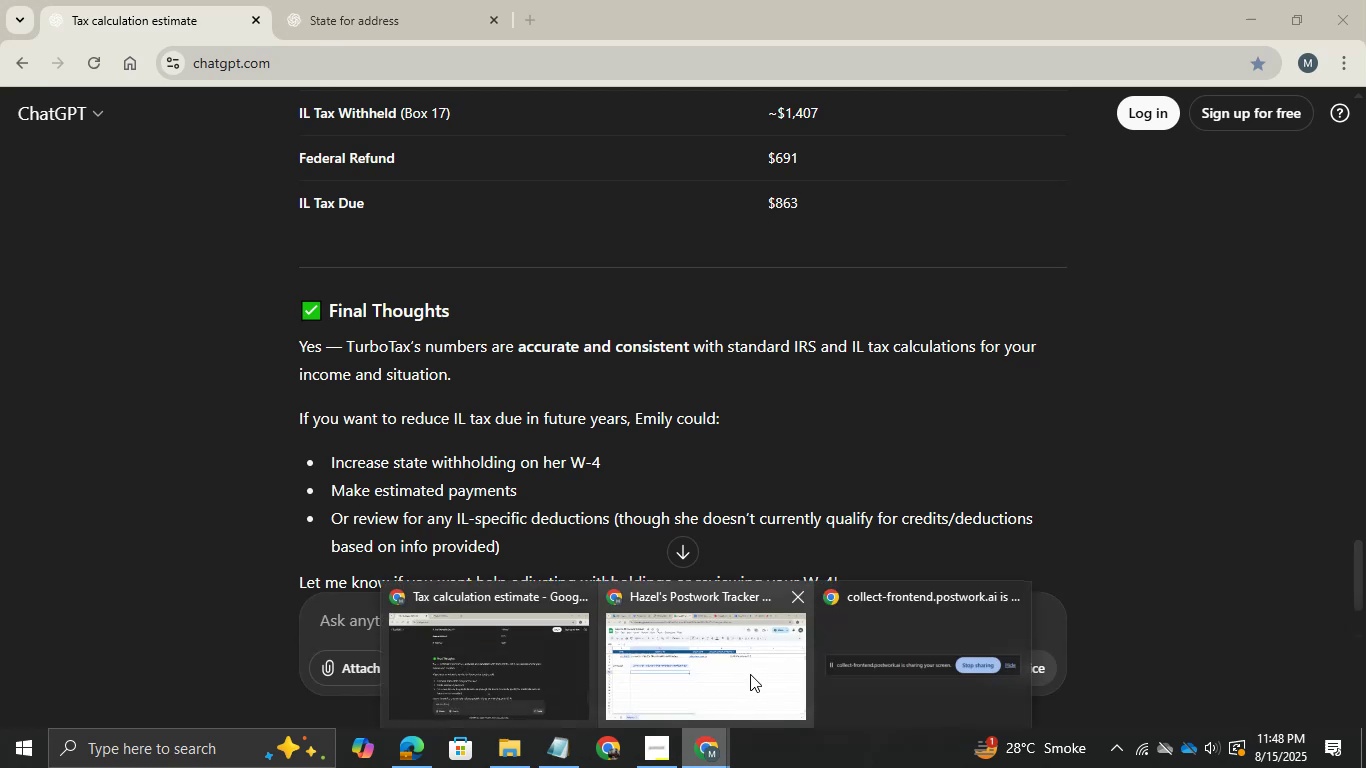 
left_click([750, 674])
 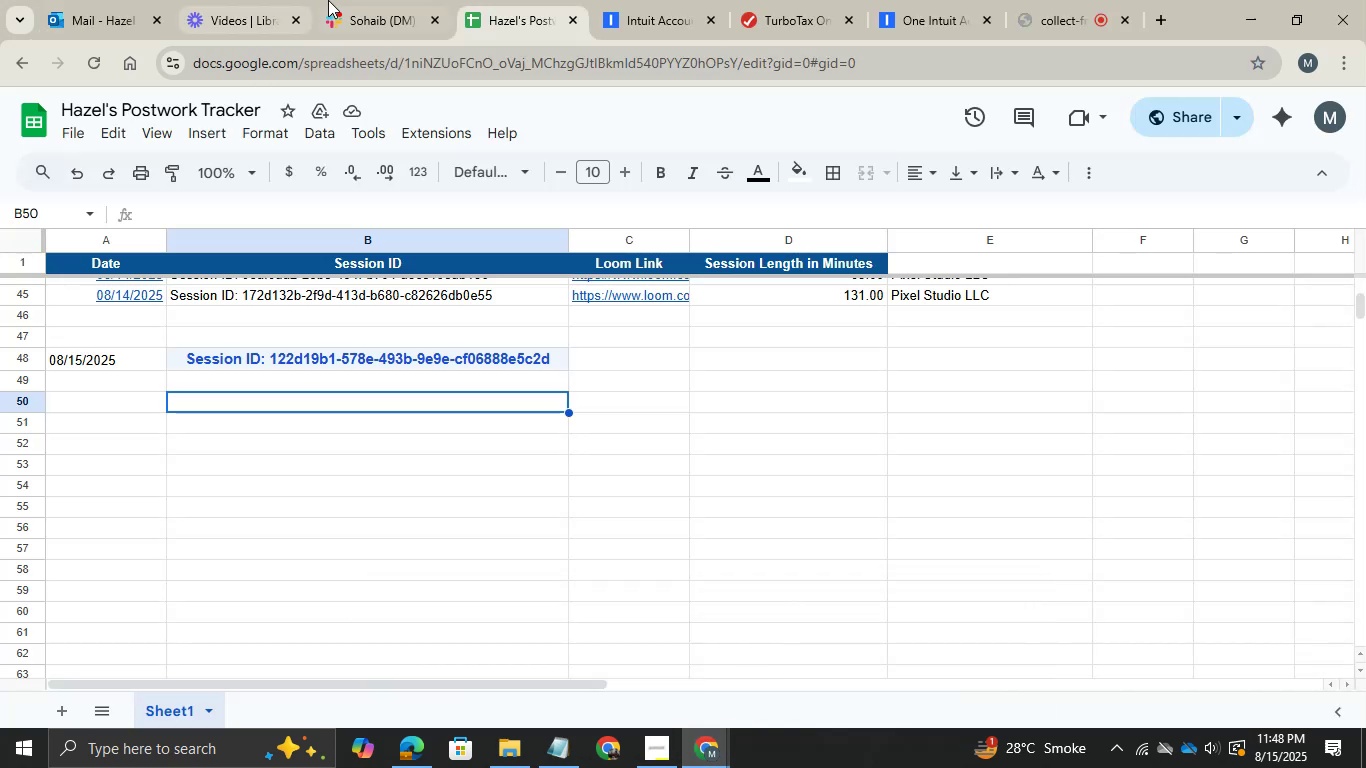 
left_click([332, 0])
 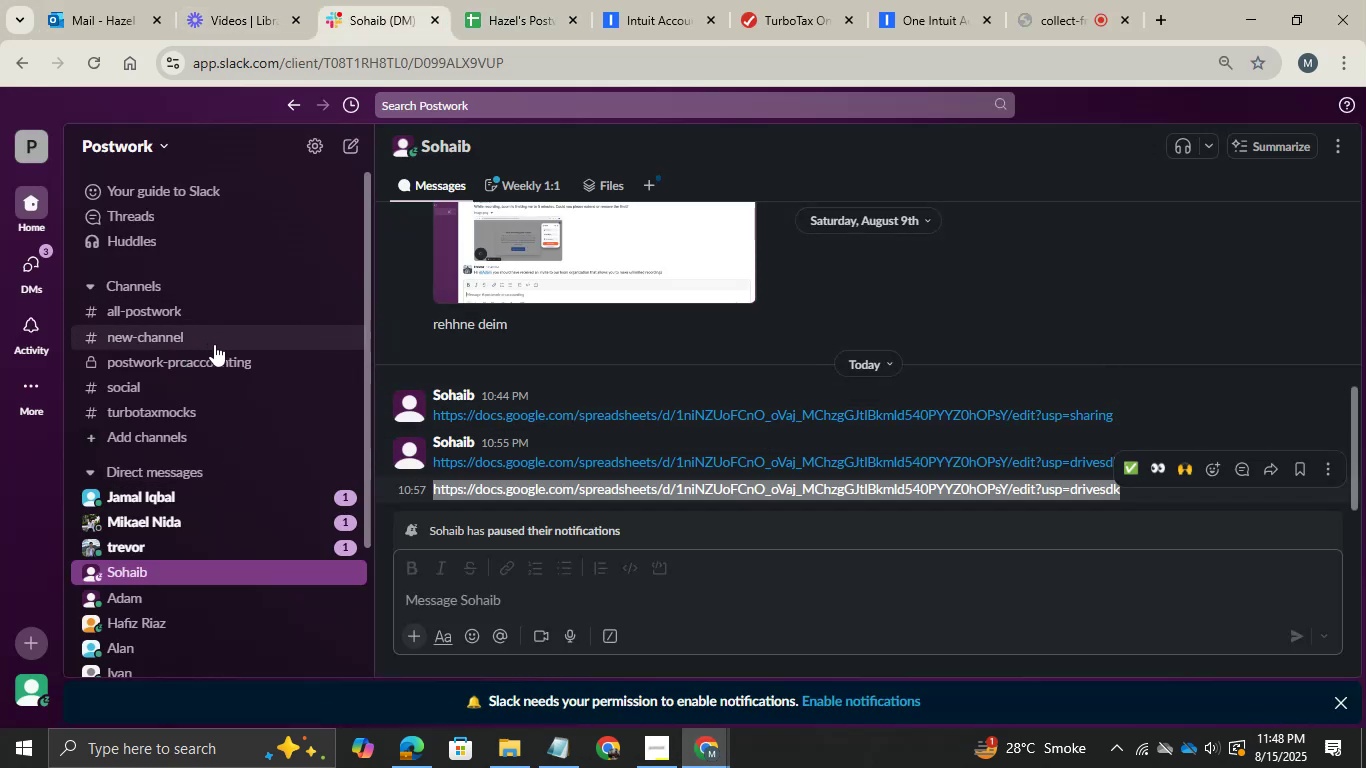 
left_click([201, 355])
 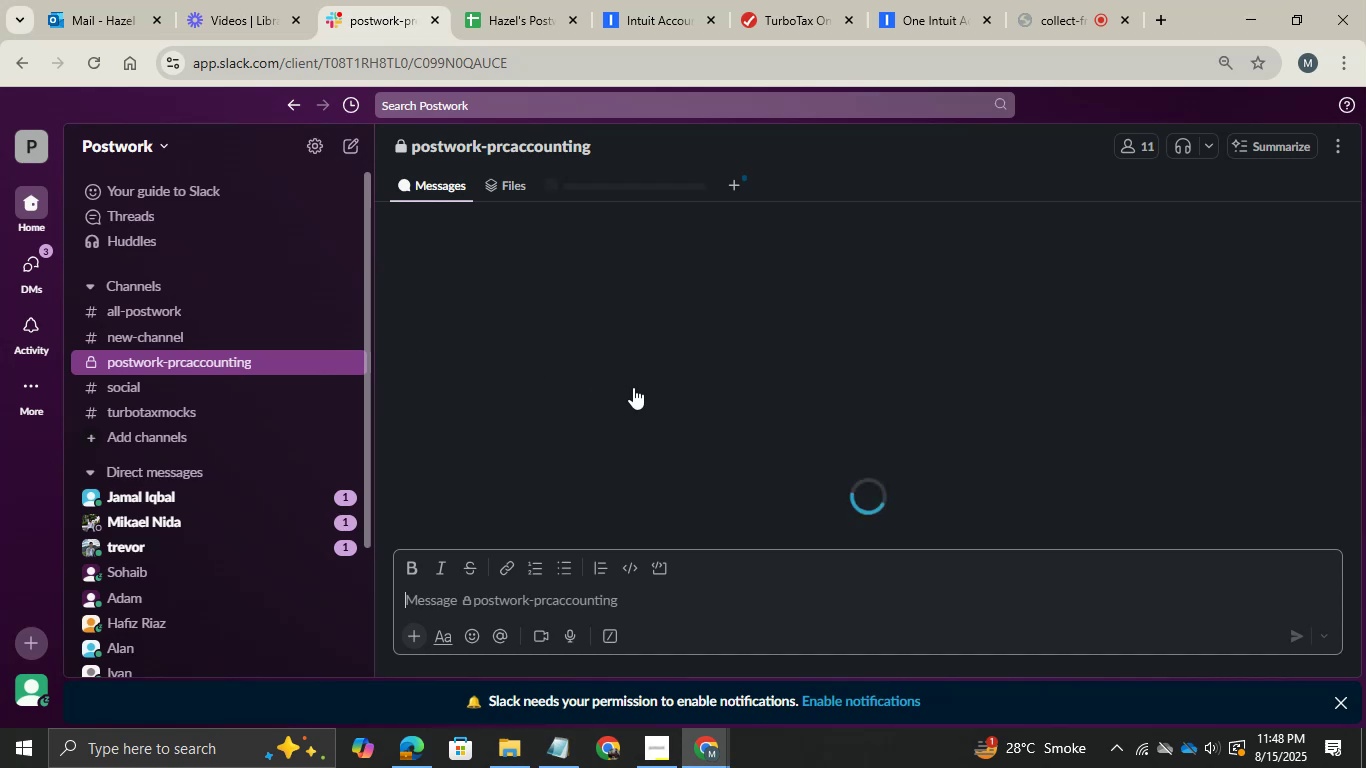 
scroll: coordinate [633, 387], scroll_direction: down, amount: 16.0
 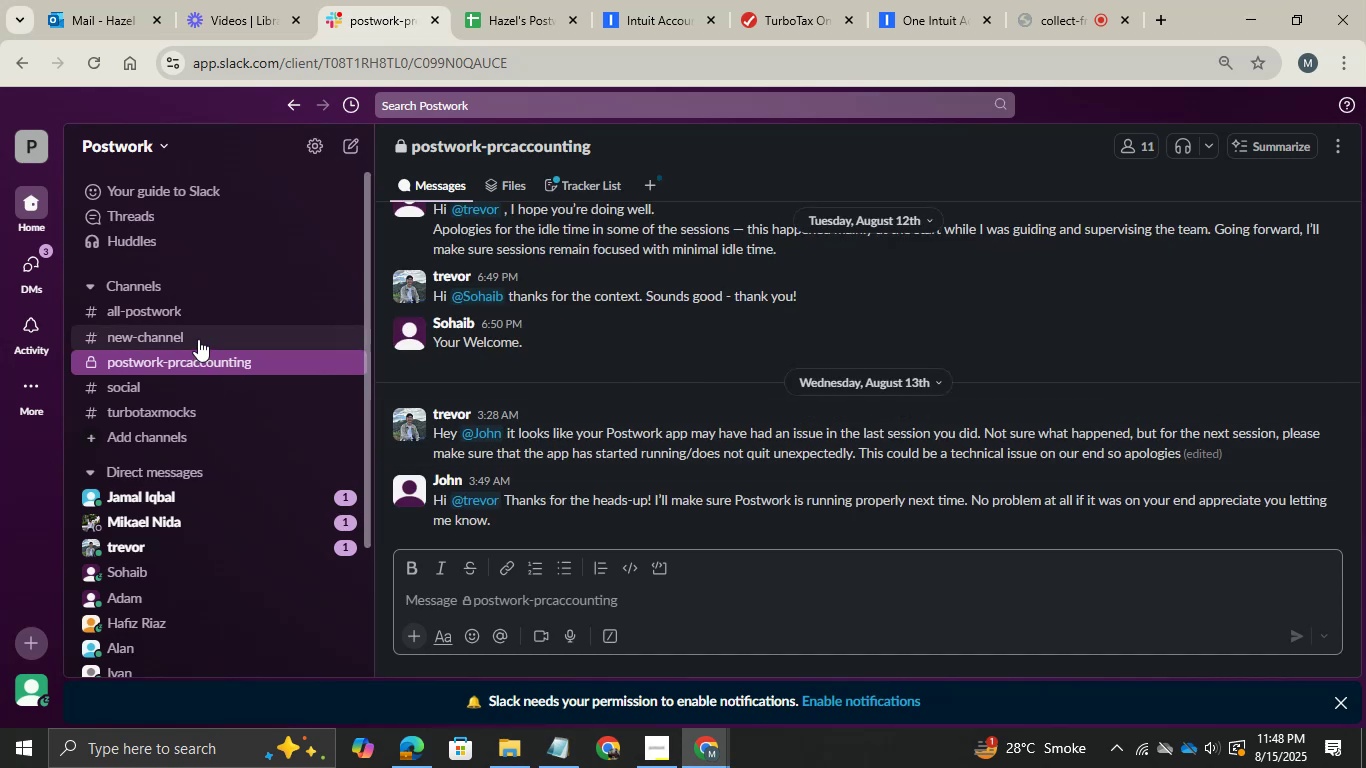 
wait(5.76)
 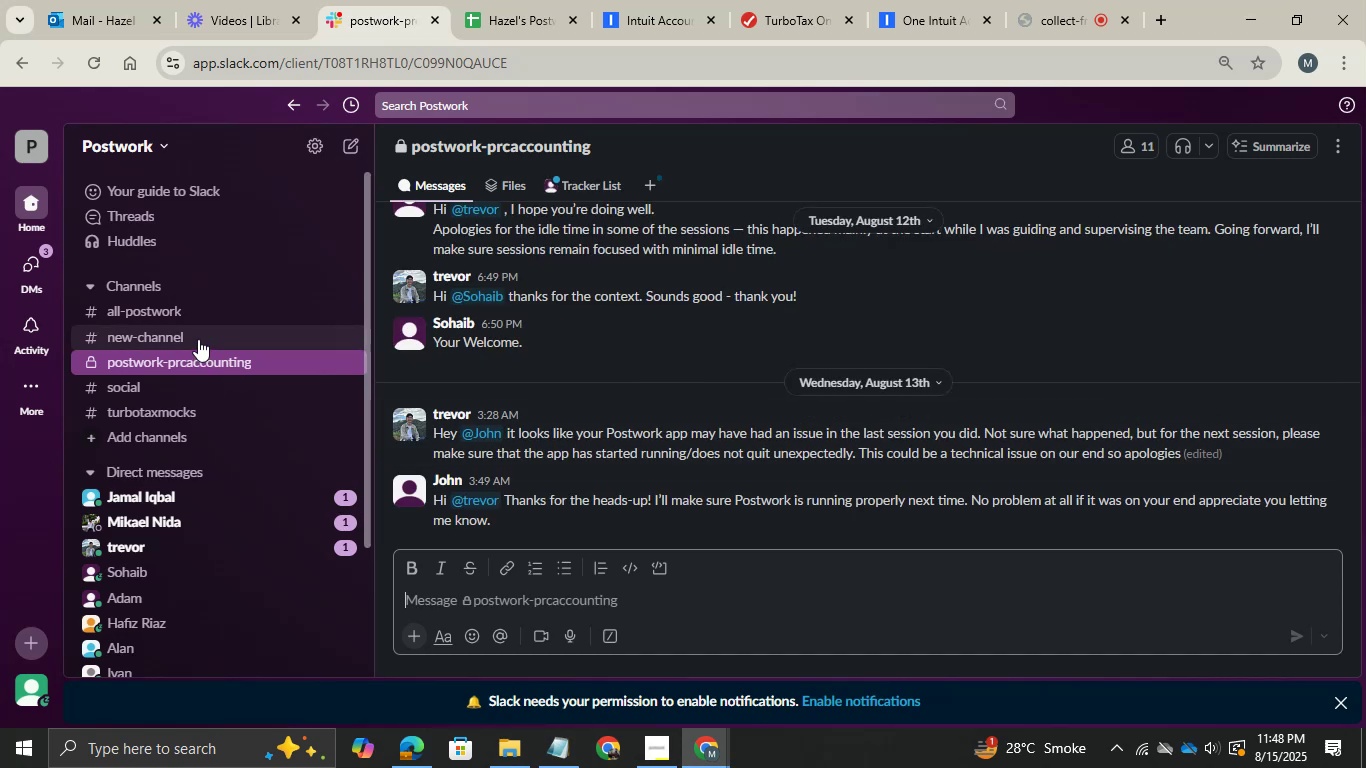 
key(Control+ControlRight)
 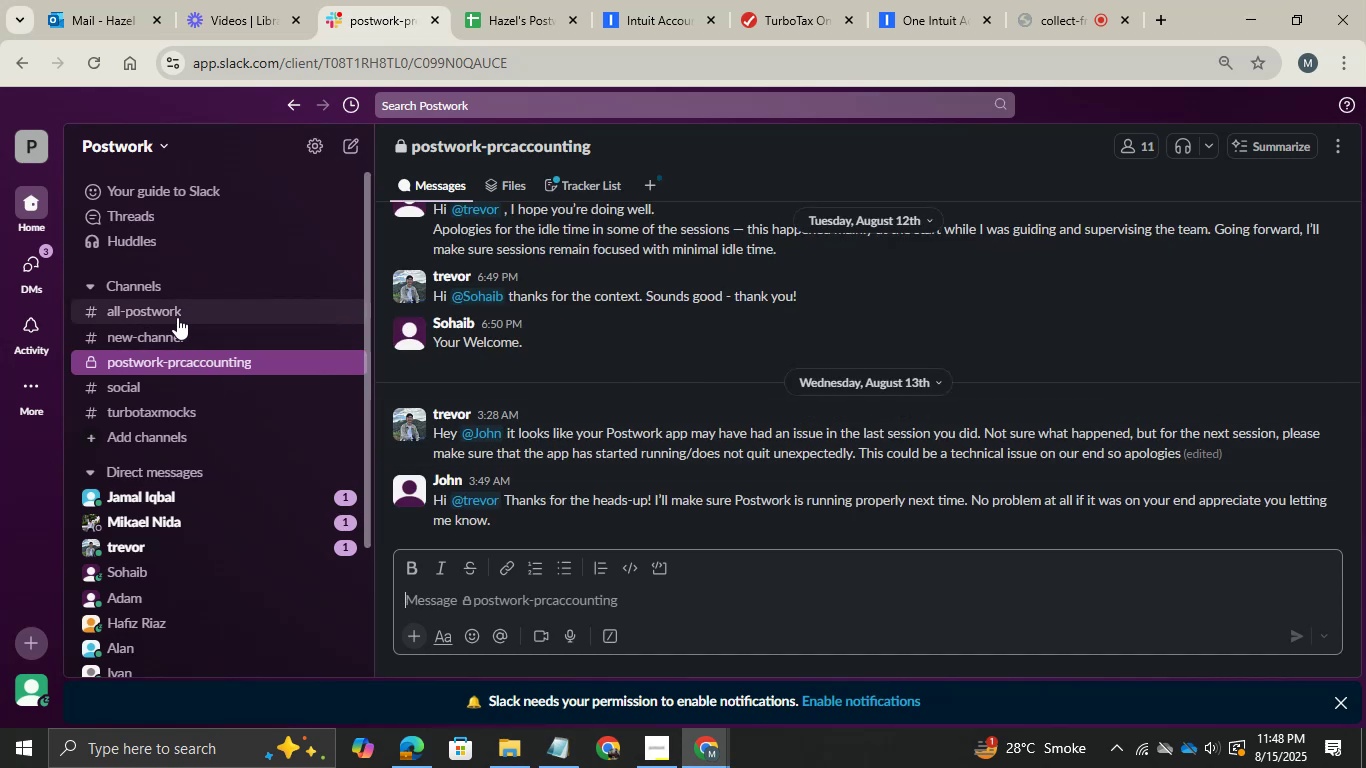 
scroll: coordinate [177, 317], scroll_direction: none, amount: 0.0
 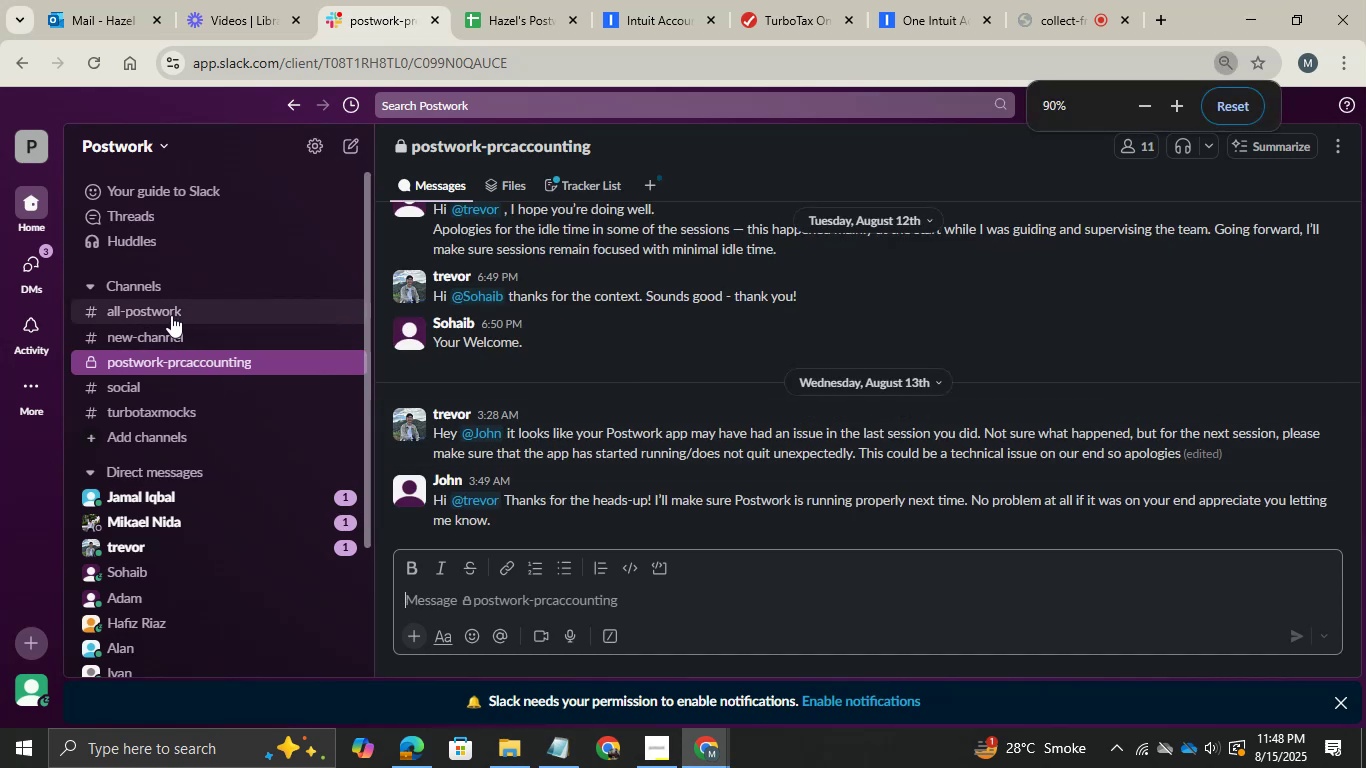 
left_click([178, 420])
 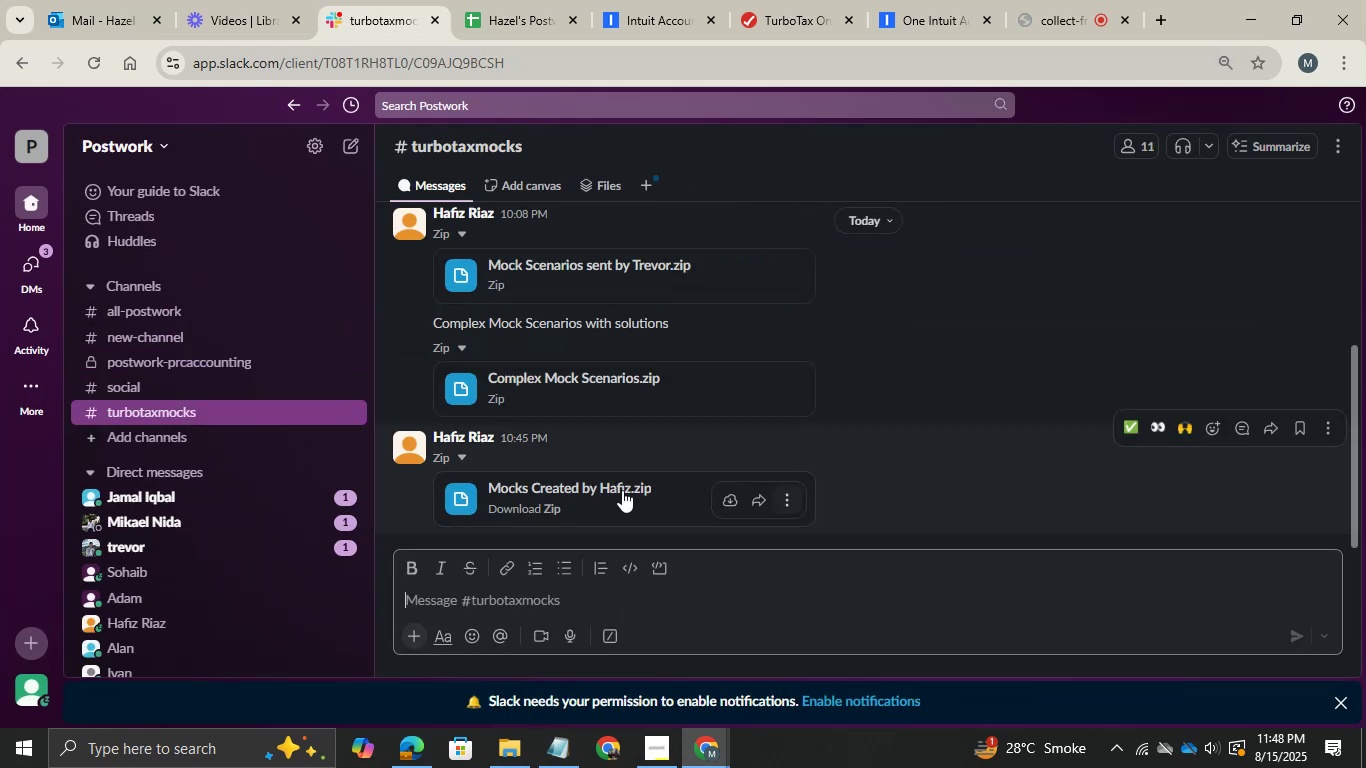 
wait(5.79)
 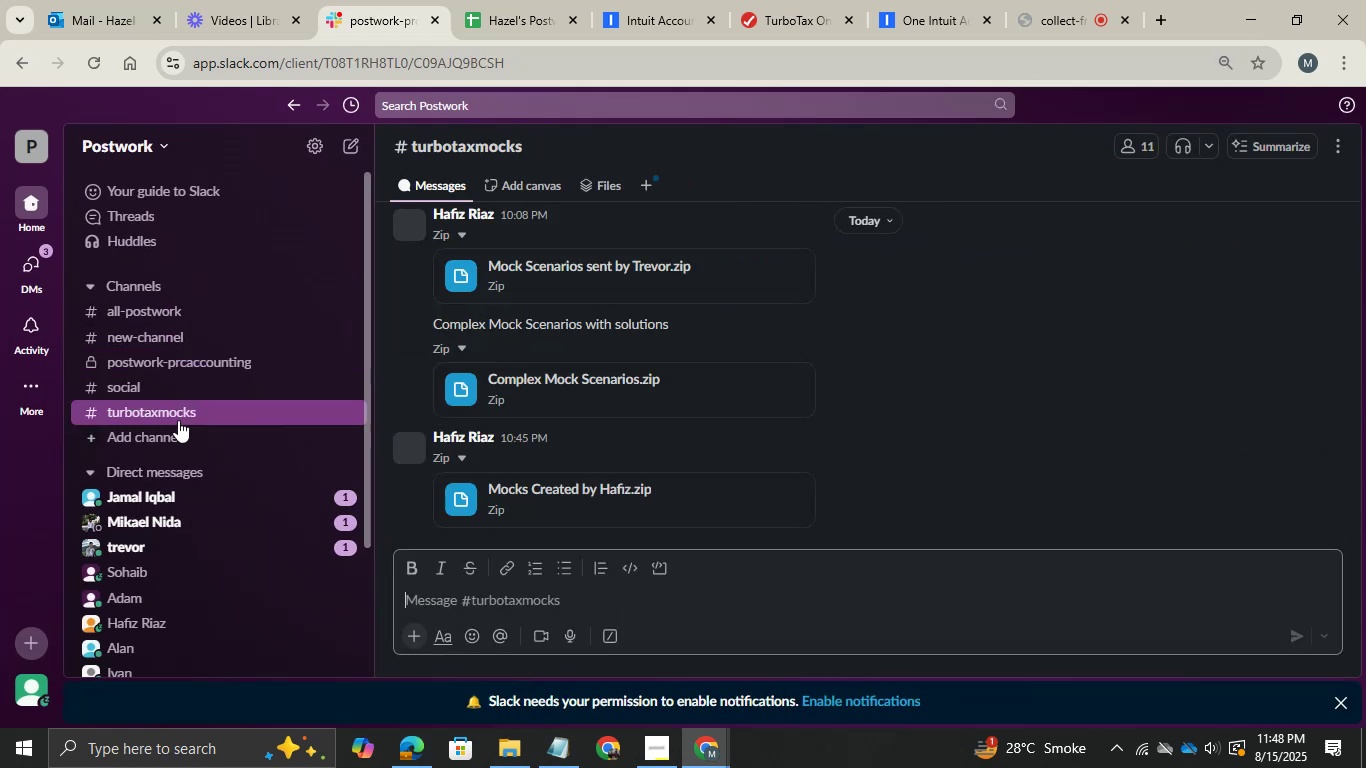 
left_click([733, 499])
 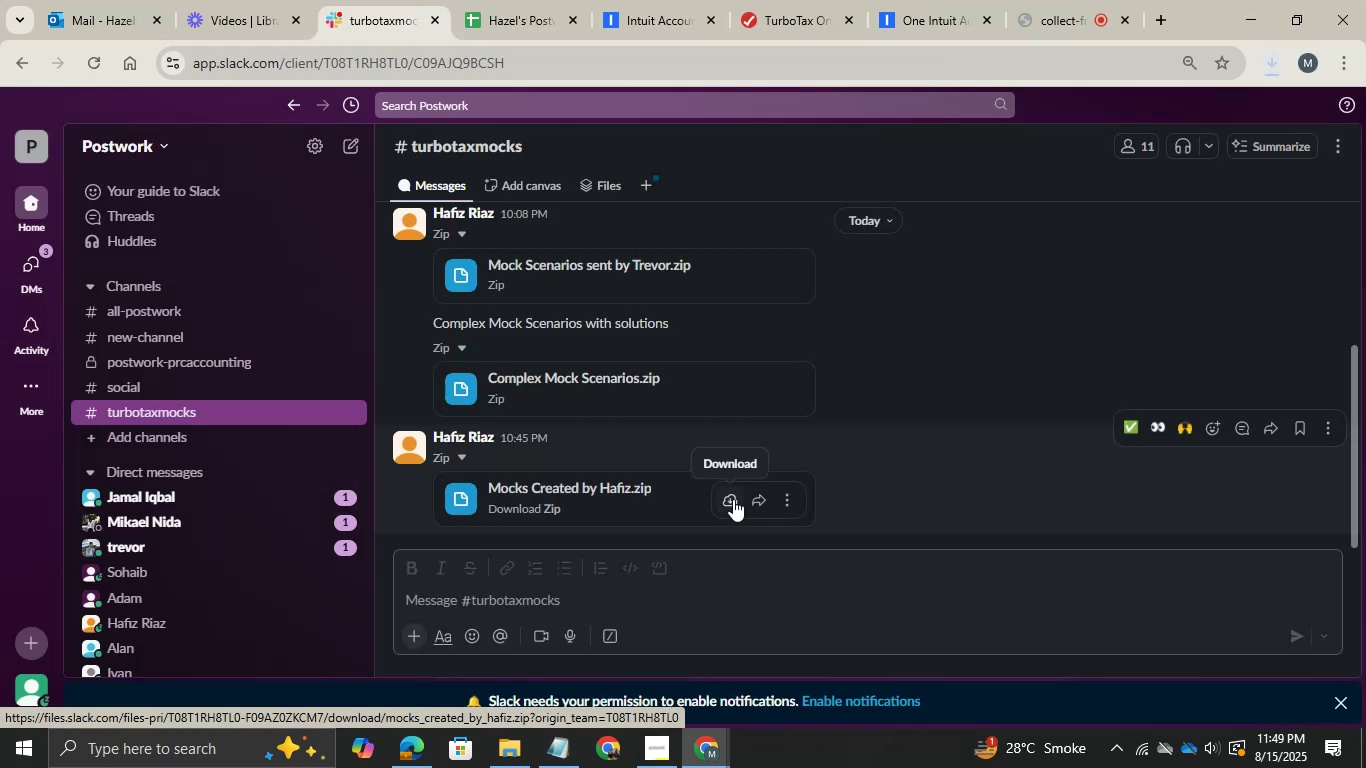 
wait(13.01)
 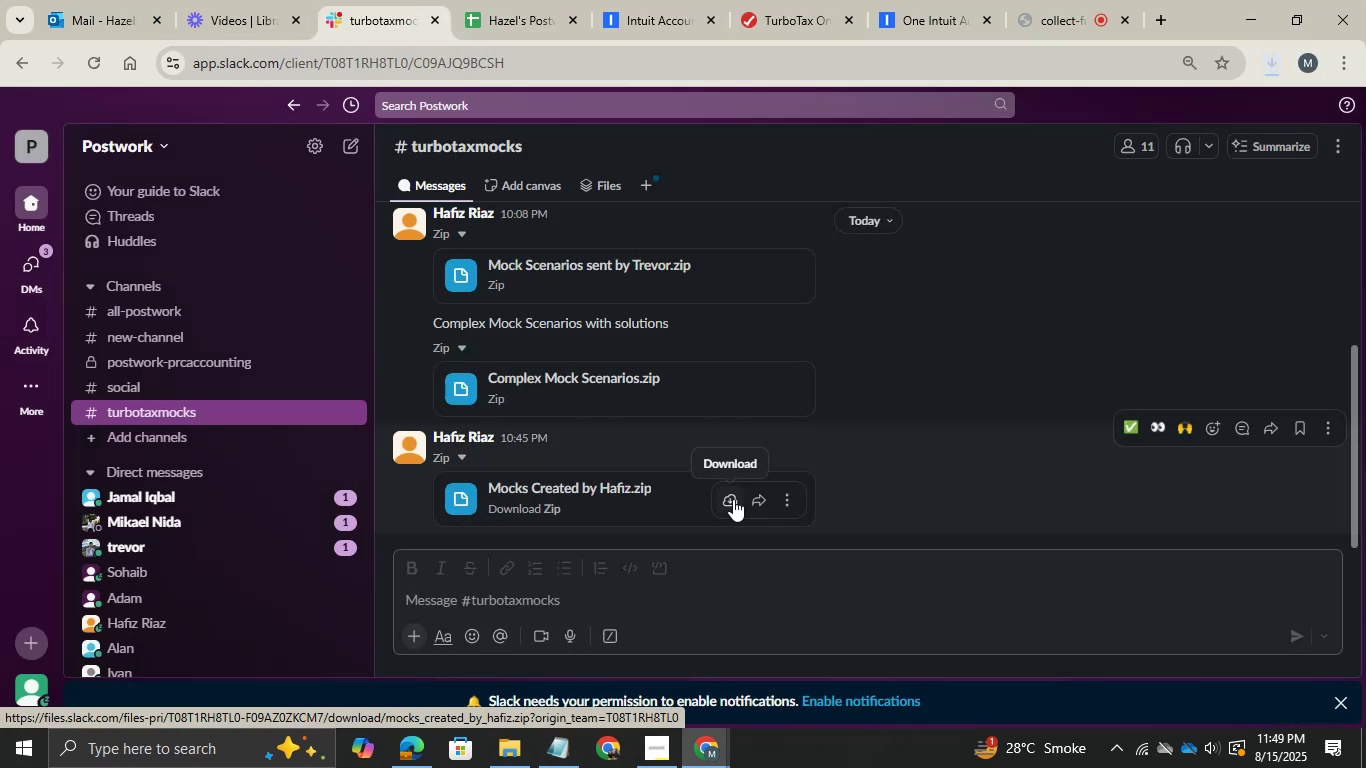 
left_click([518, 754])
 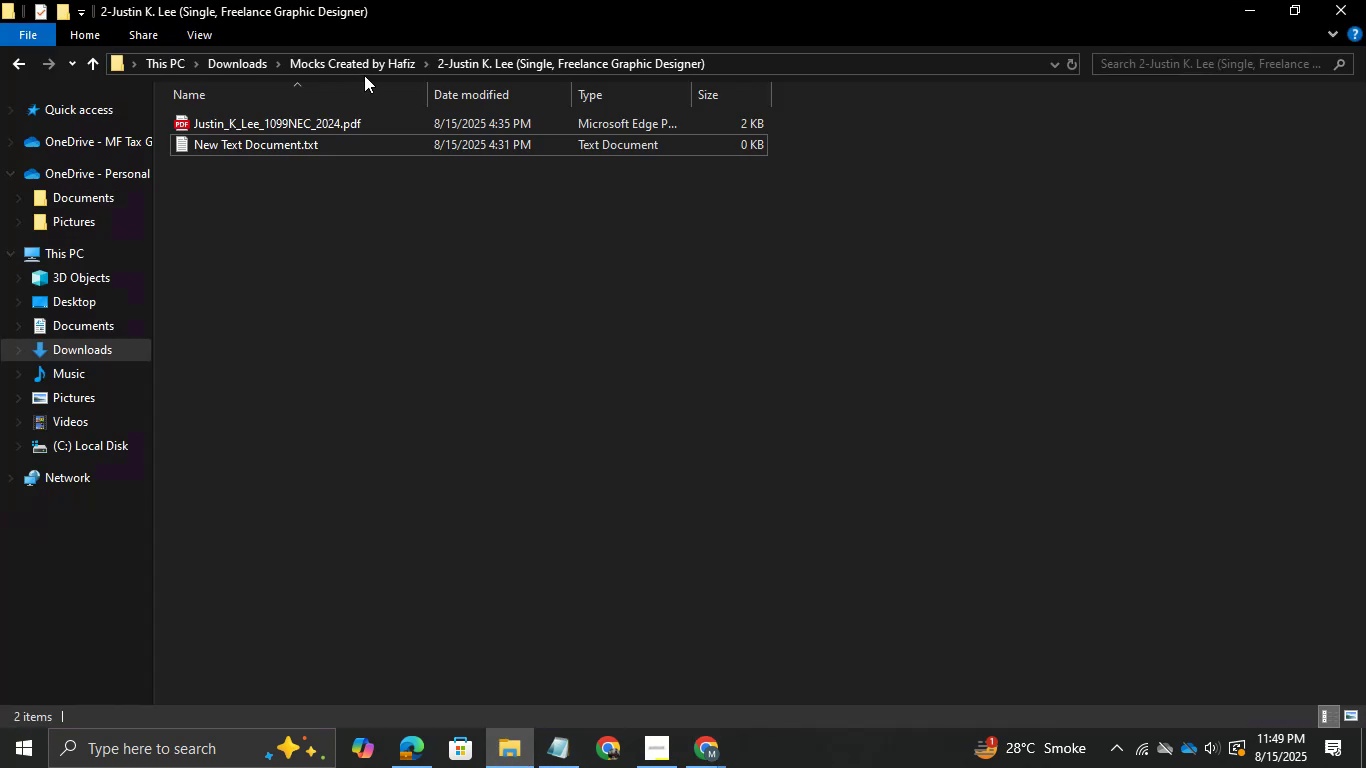 
left_click([366, 55])
 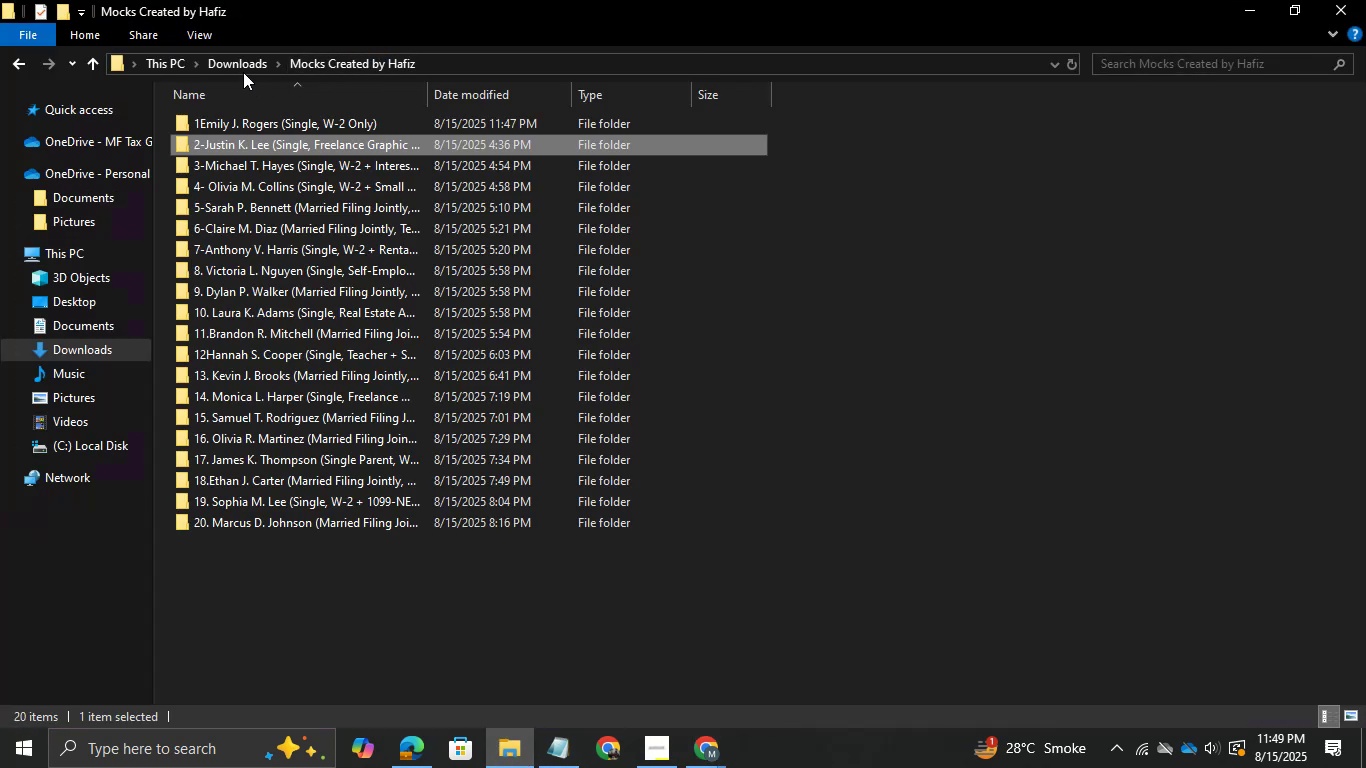 
left_click([243, 71])
 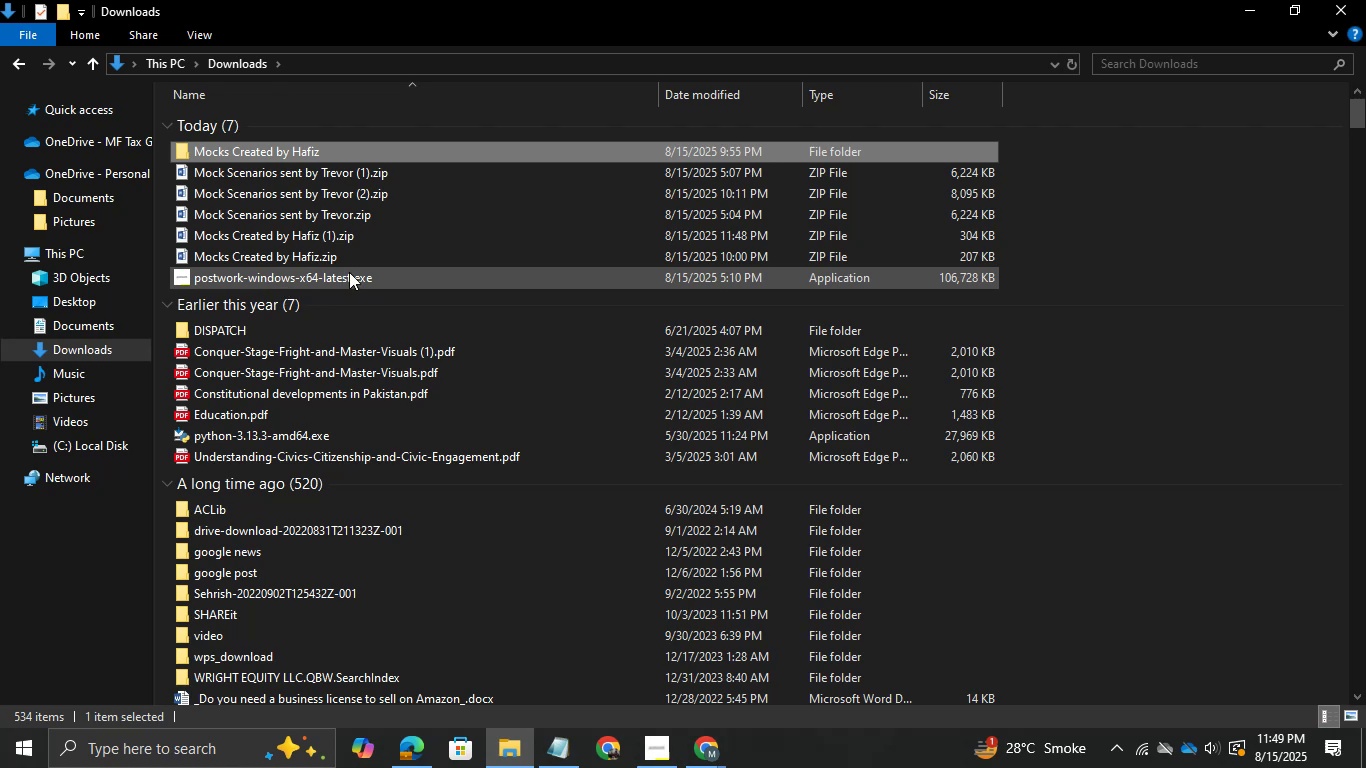 
wait(5.02)
 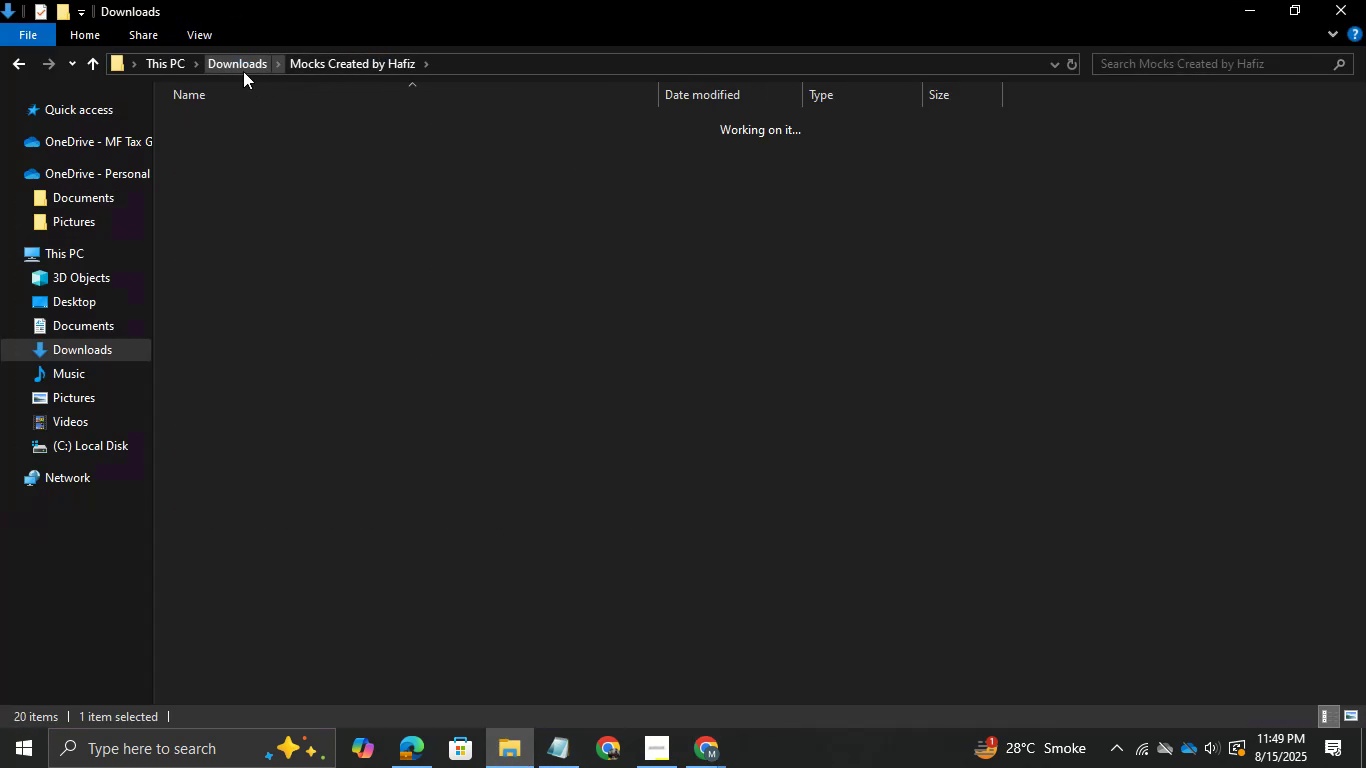 
double_click([325, 234])
 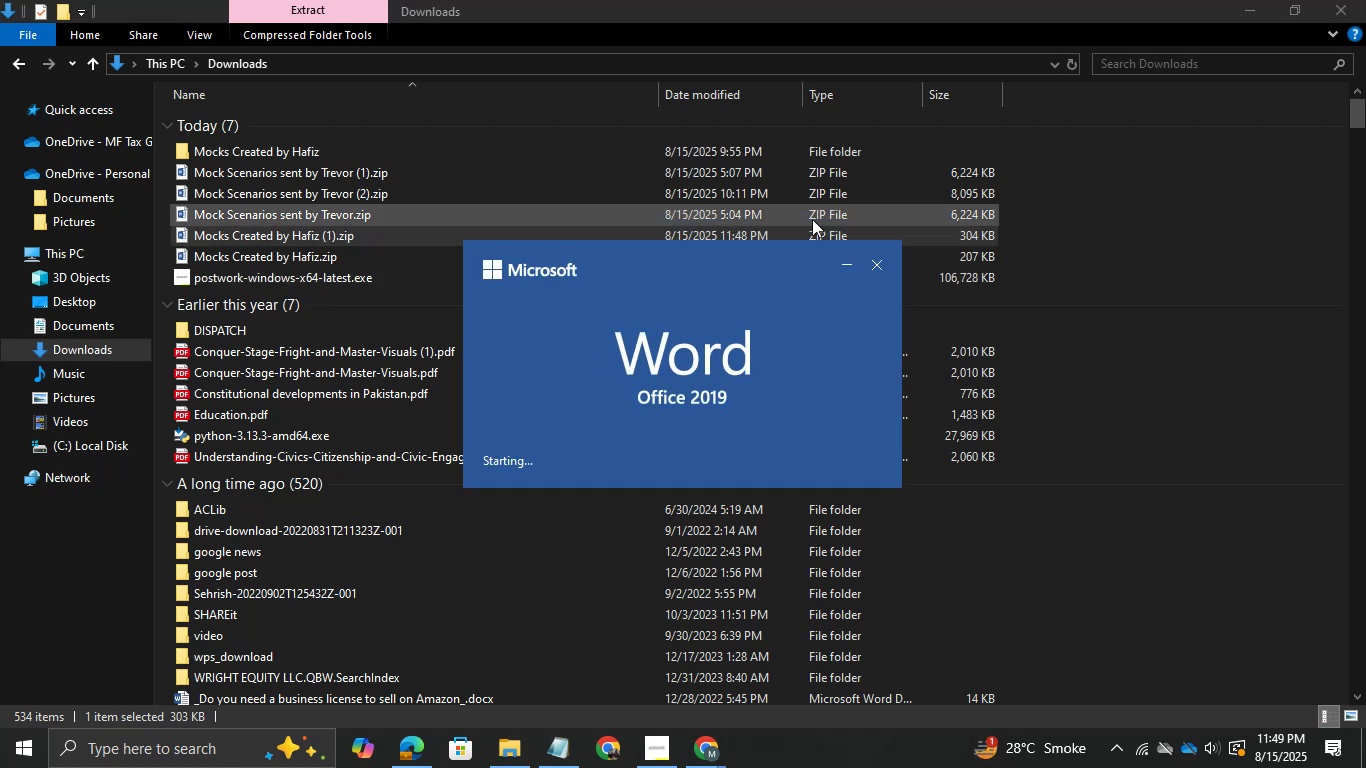 
left_click([872, 268])
 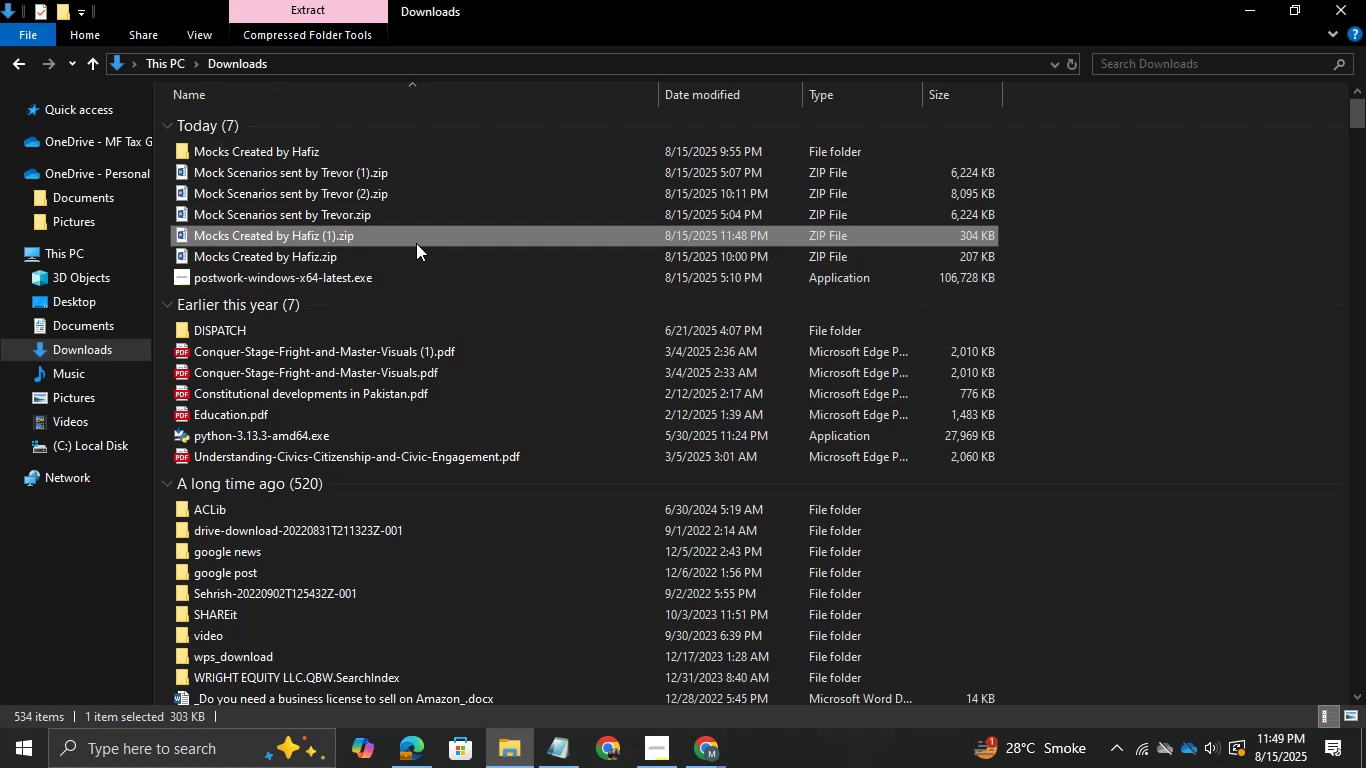 
right_click([416, 243])
 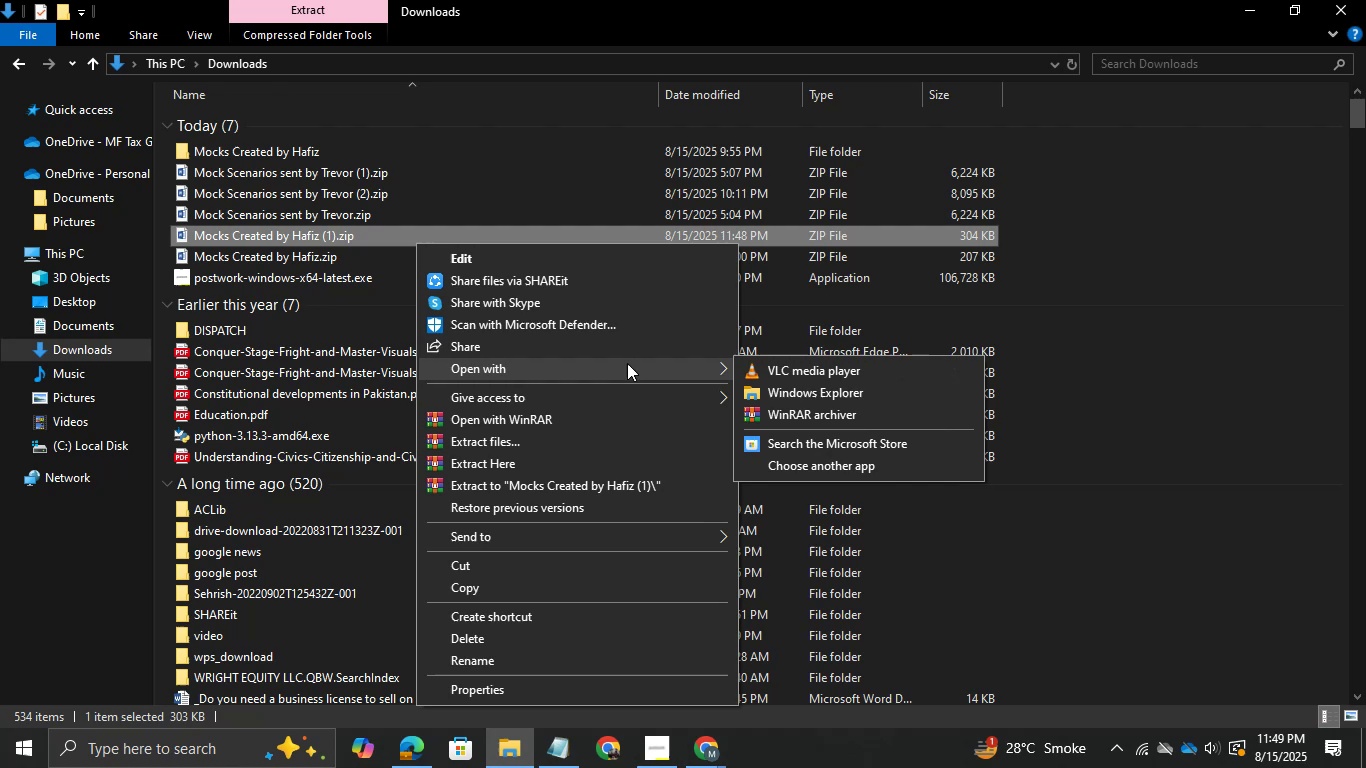 
left_click([768, 412])
 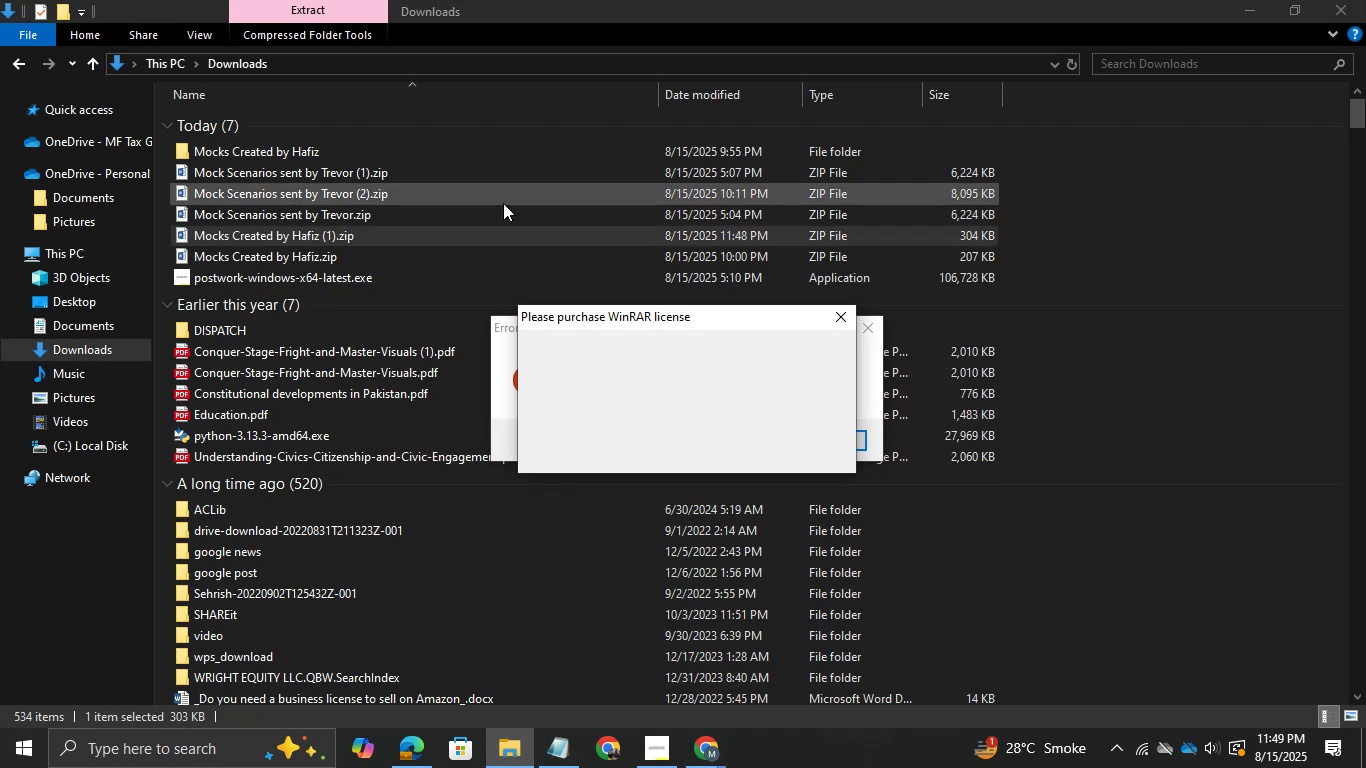 
wait(5.02)
 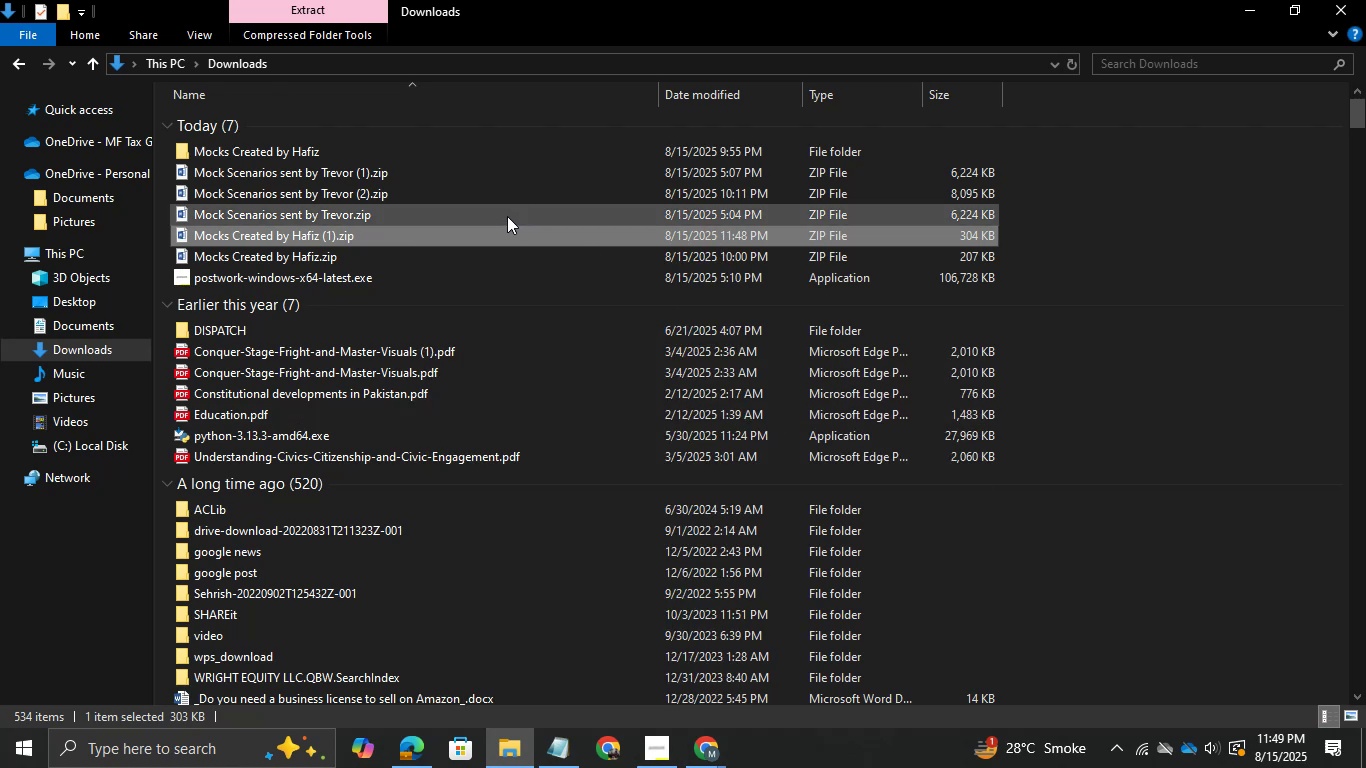 
left_click([839, 324])
 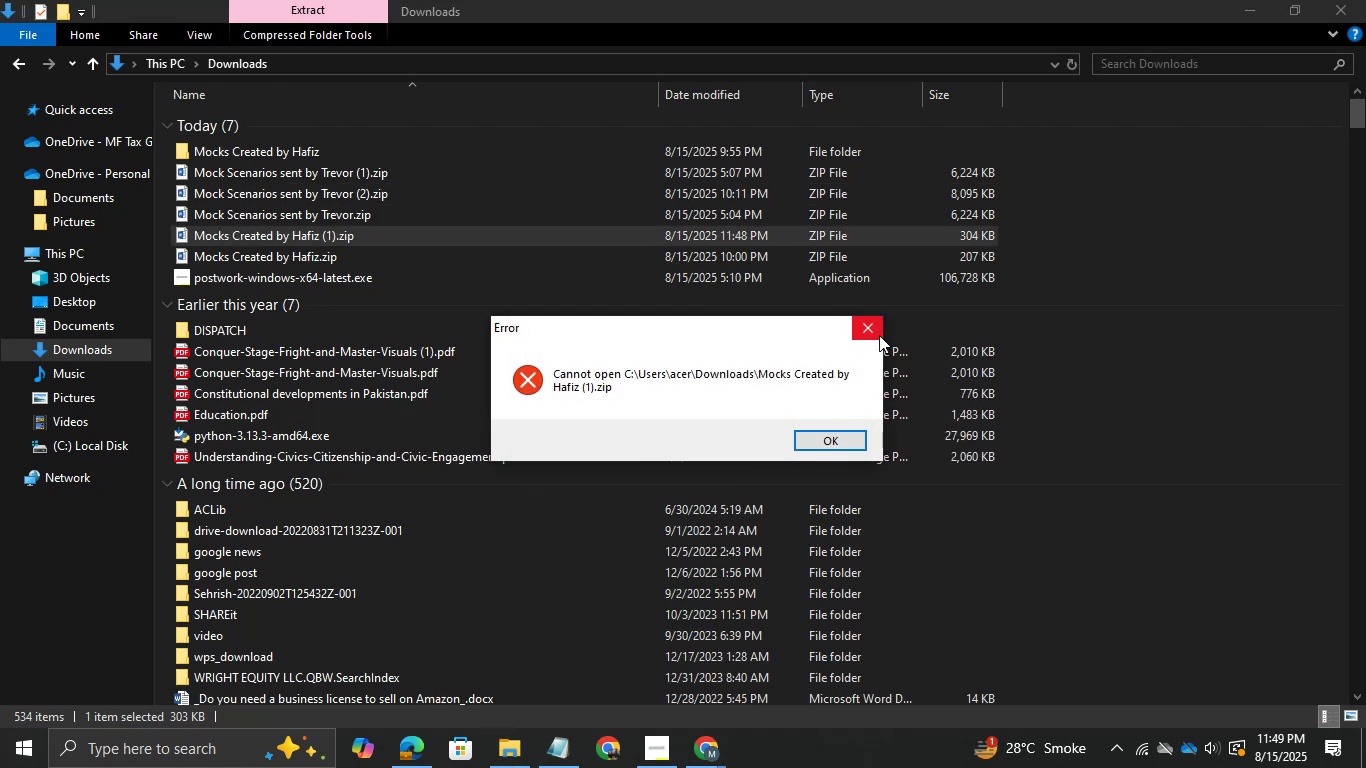 
left_click([879, 335])
 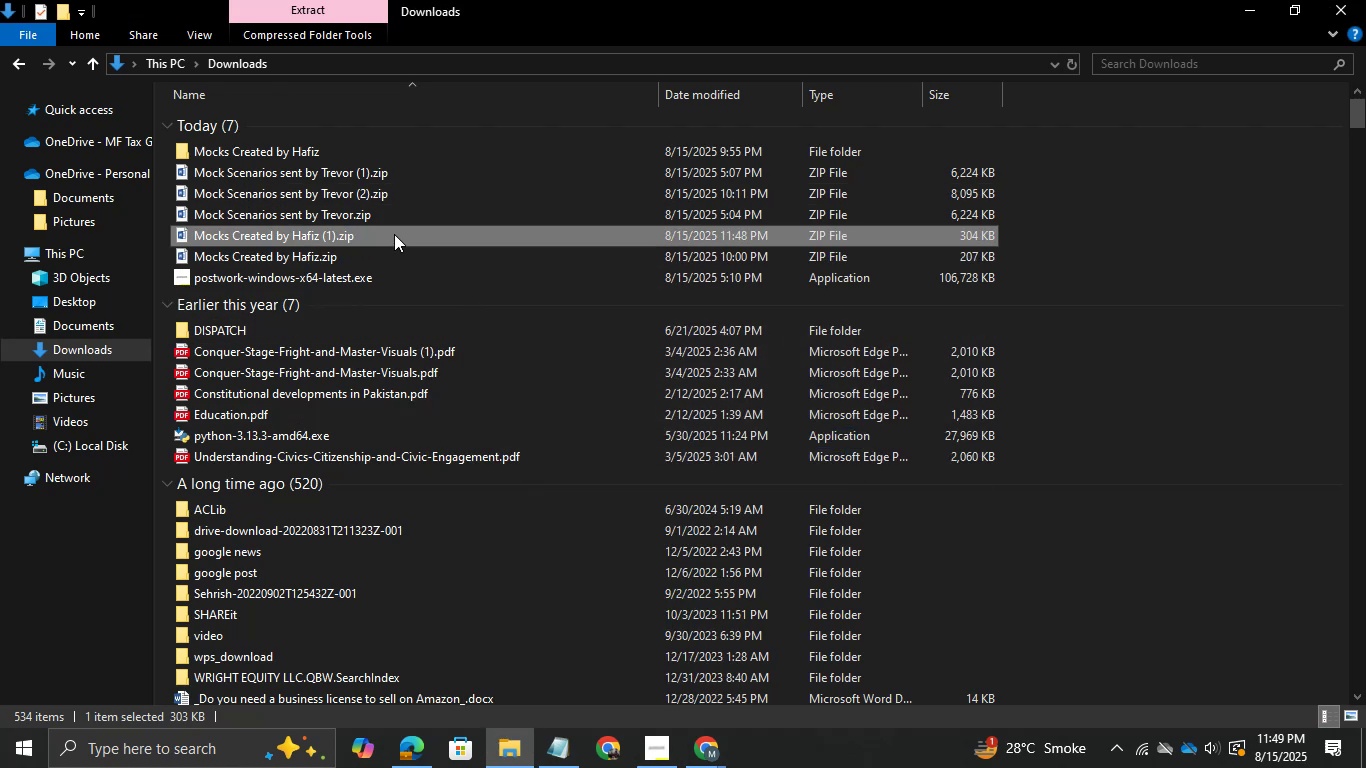 
right_click([394, 234])
 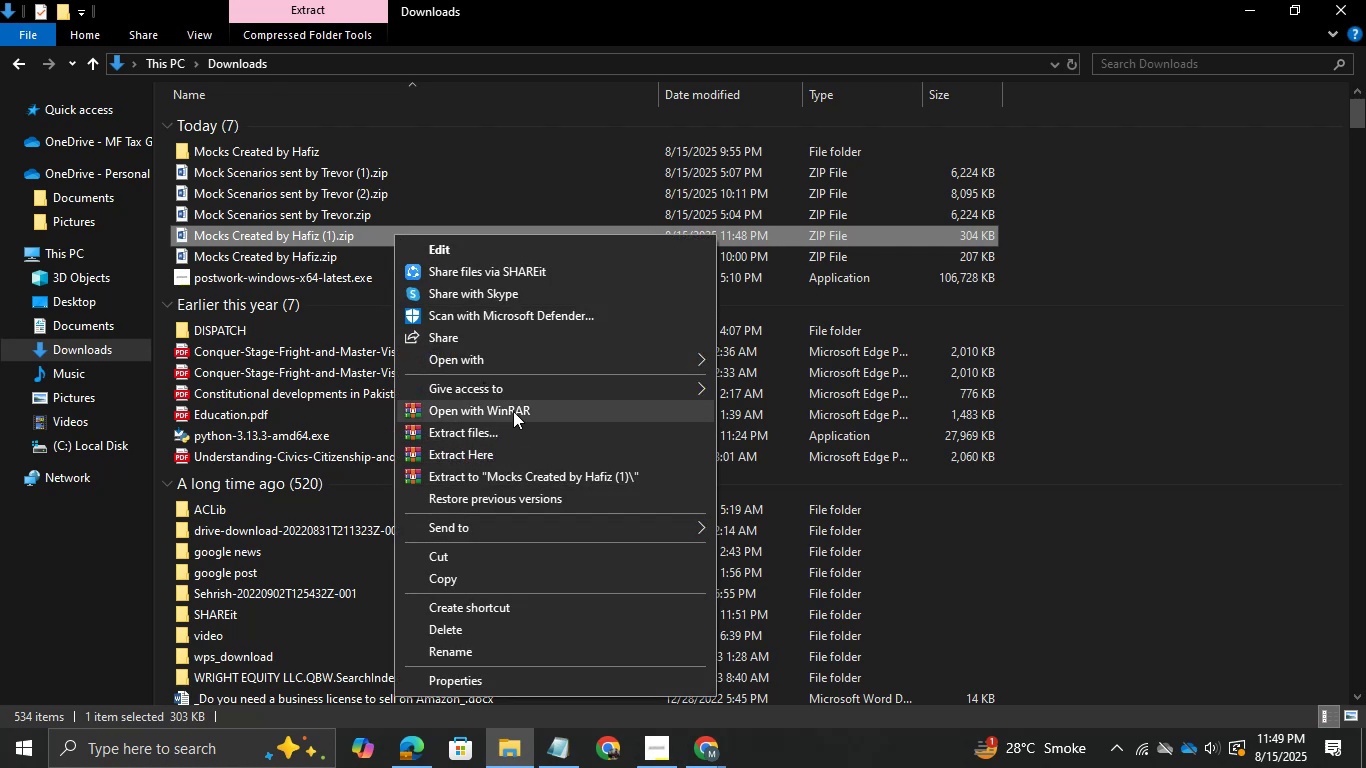 
mouse_move([536, 369])
 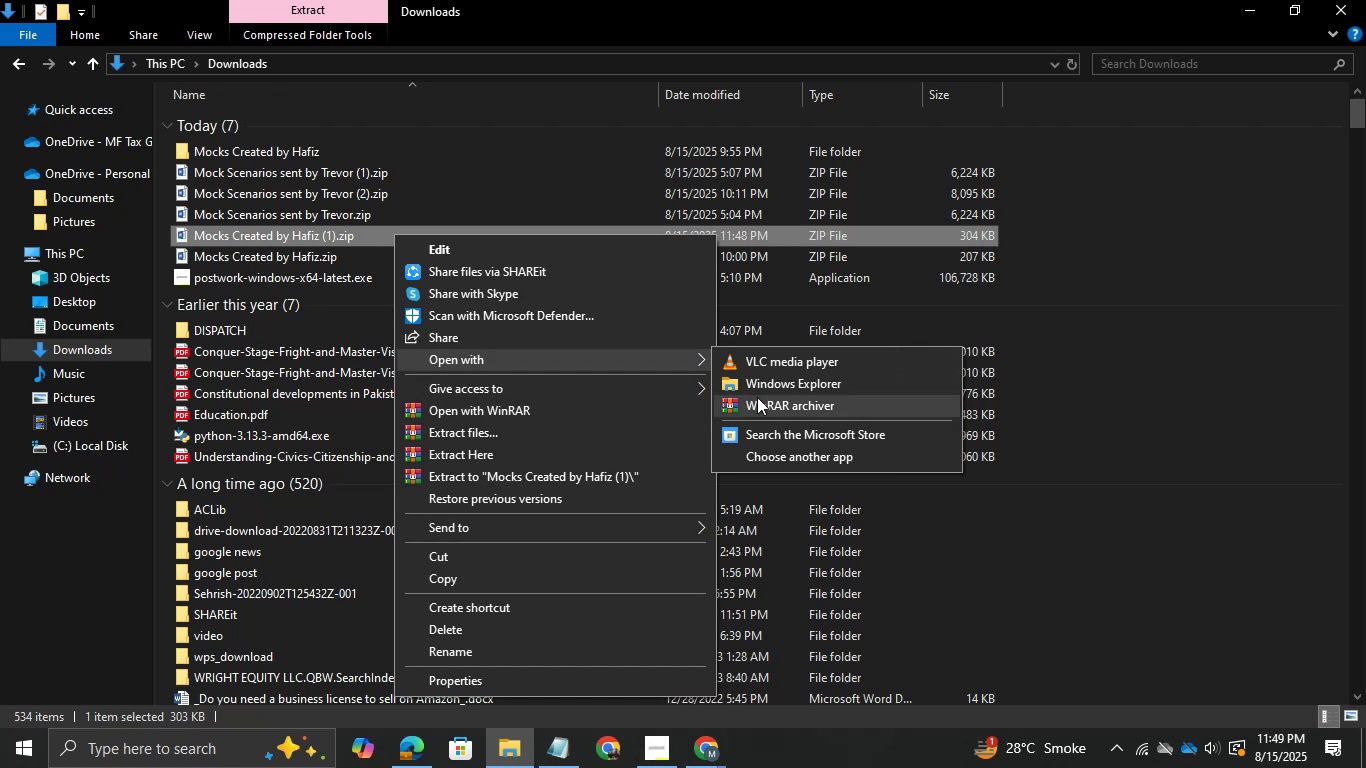 
left_click([757, 397])
 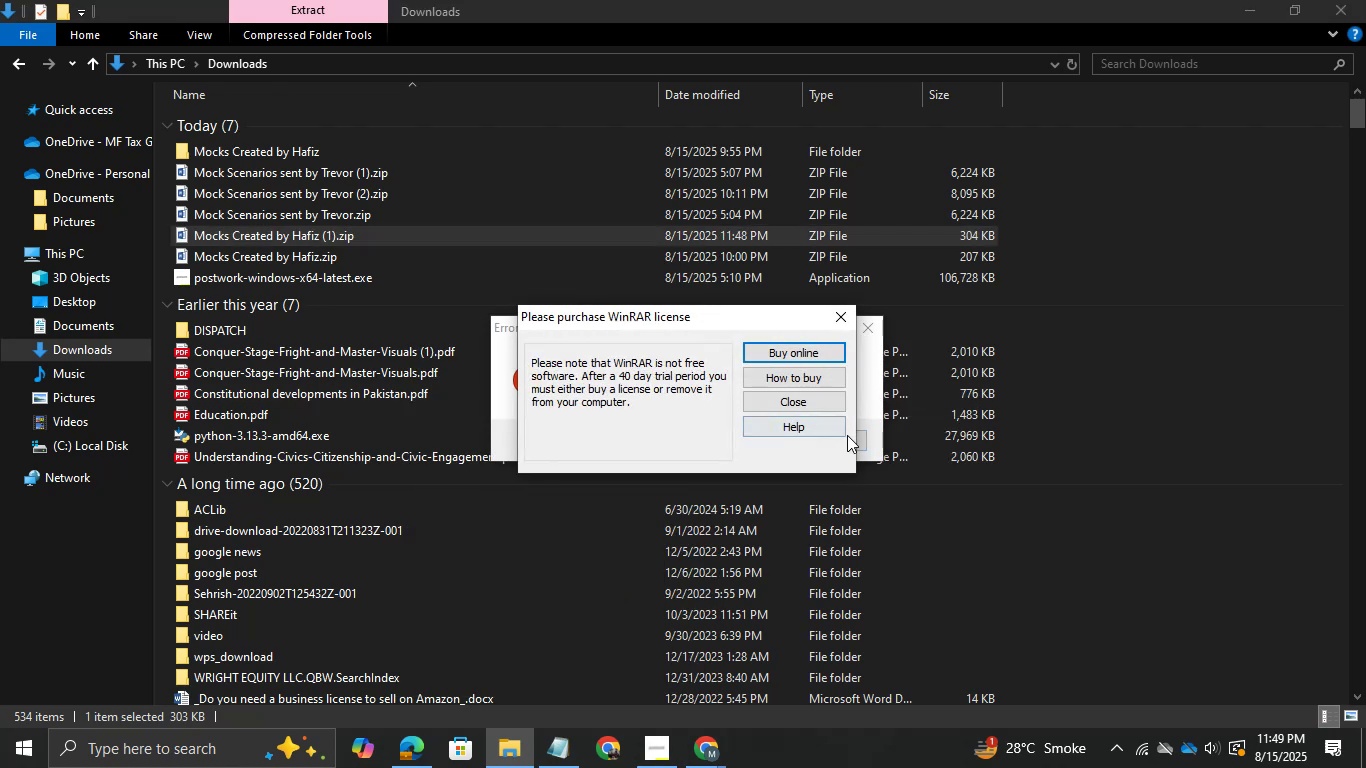 
wait(8.14)
 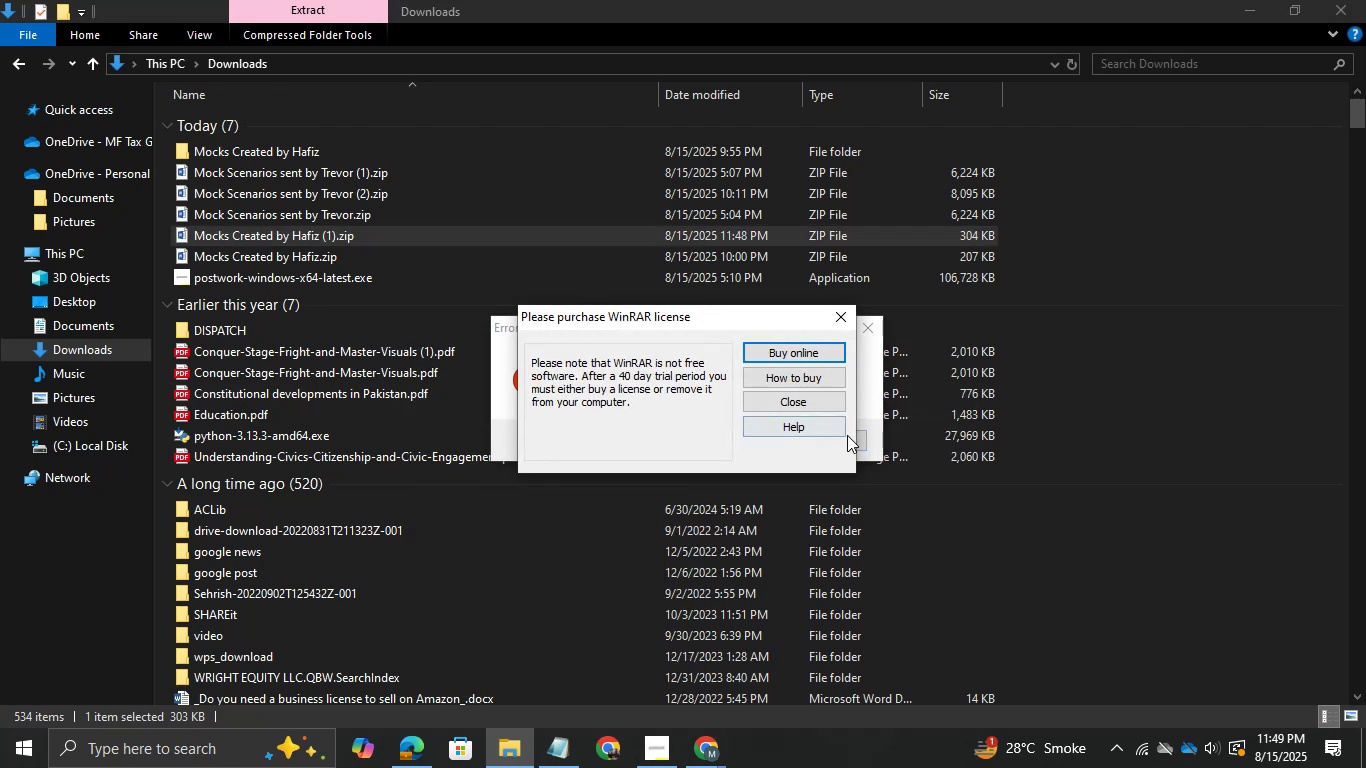 
left_click([839, 315])
 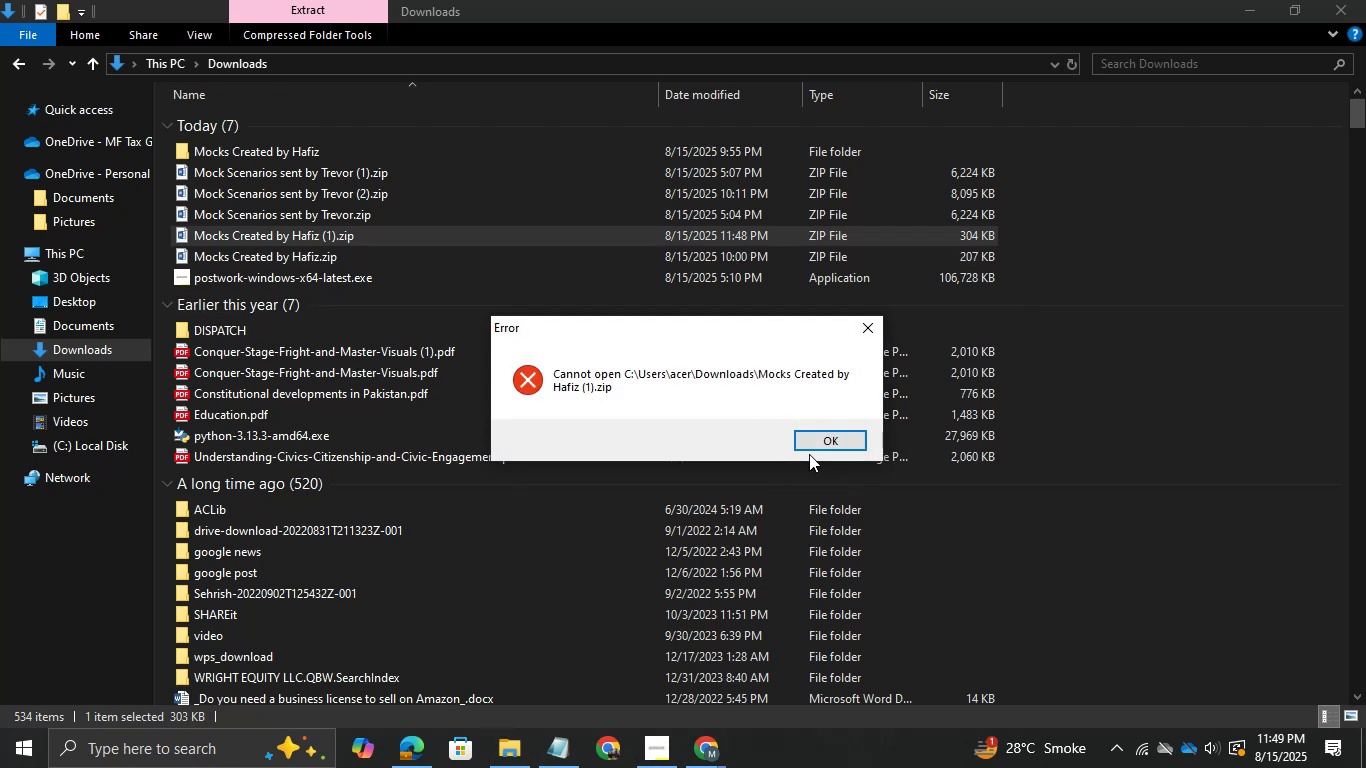 
left_click([828, 435])
 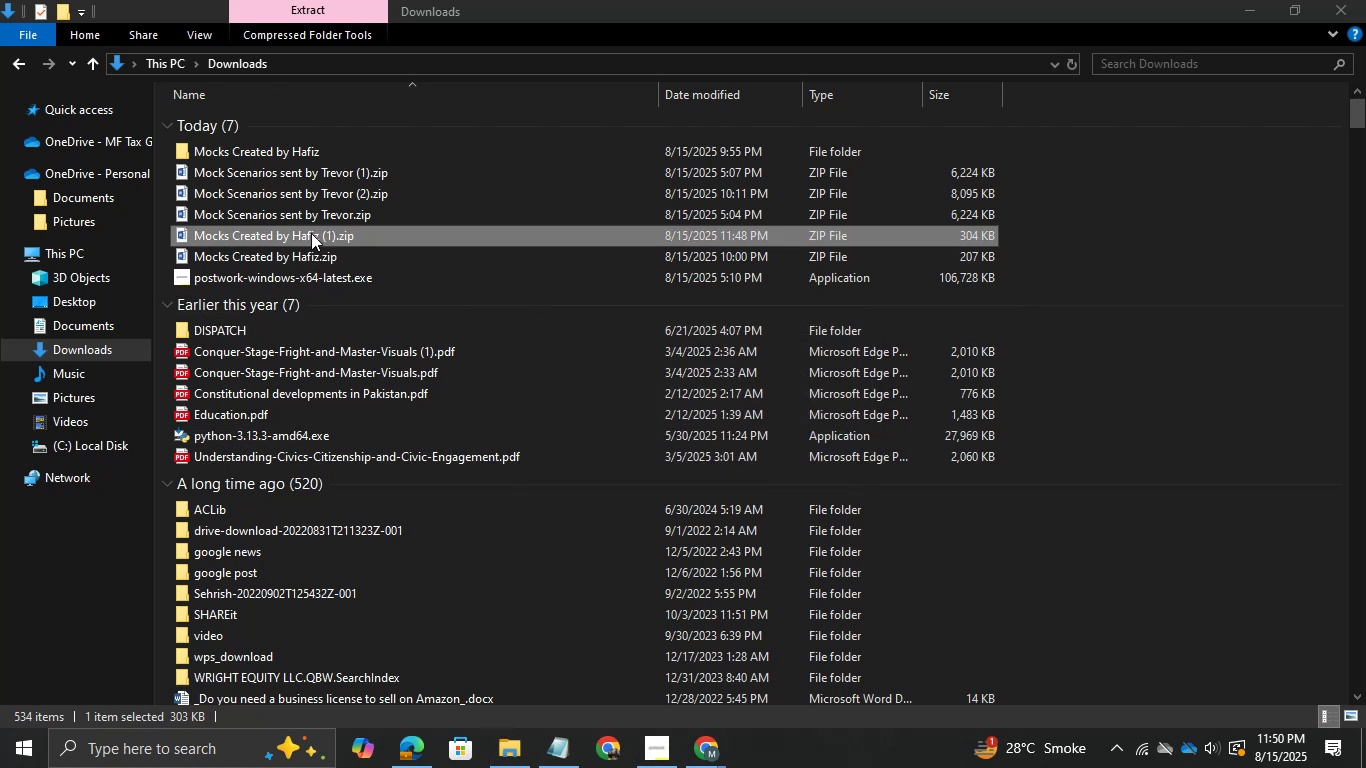 
right_click([311, 233])
 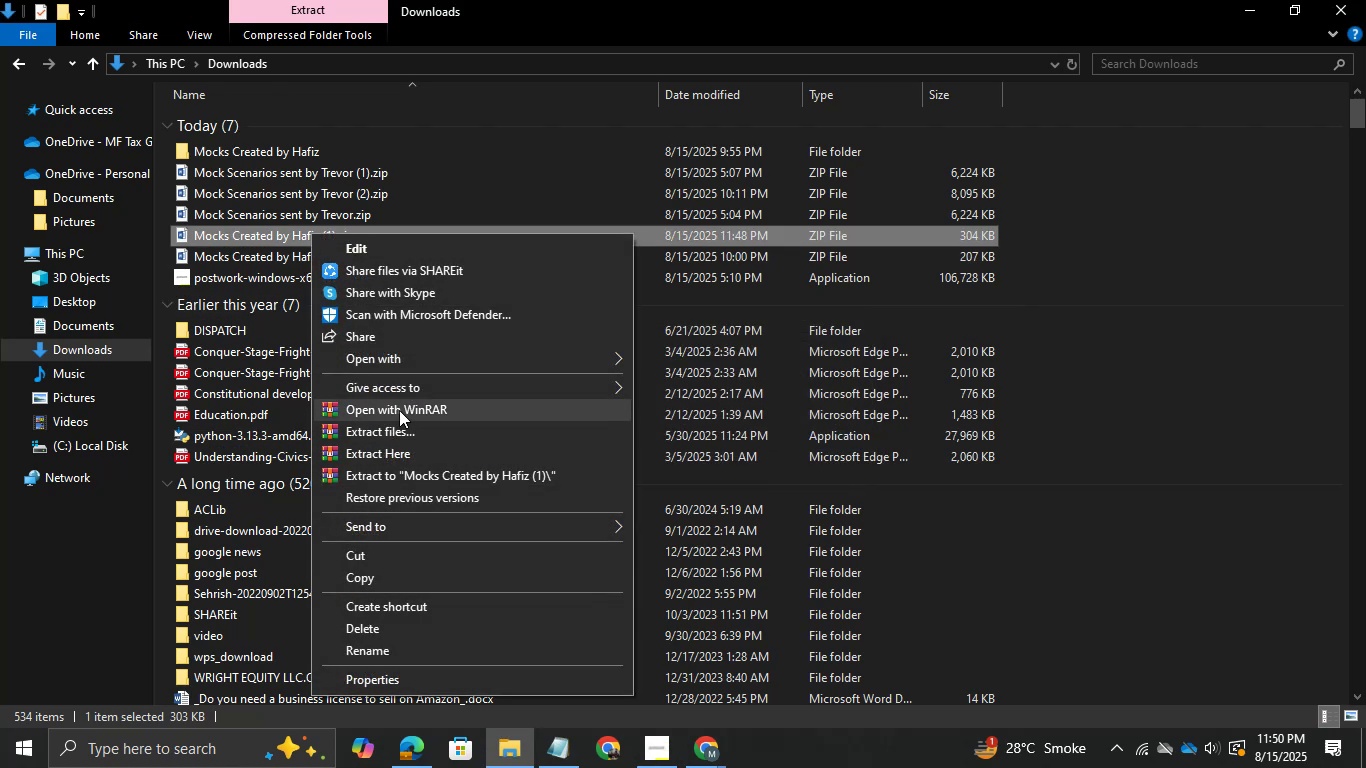 
left_click([399, 410])
 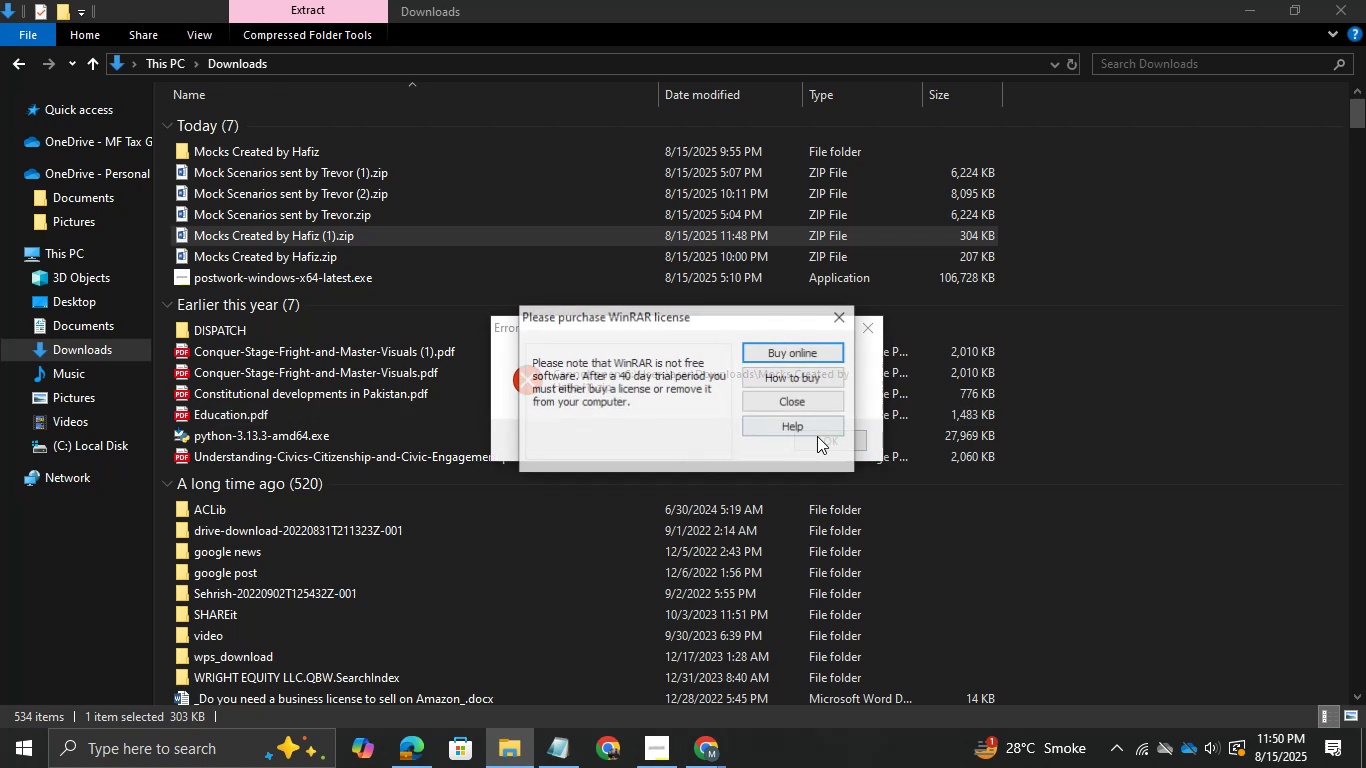 
left_click([835, 317])
 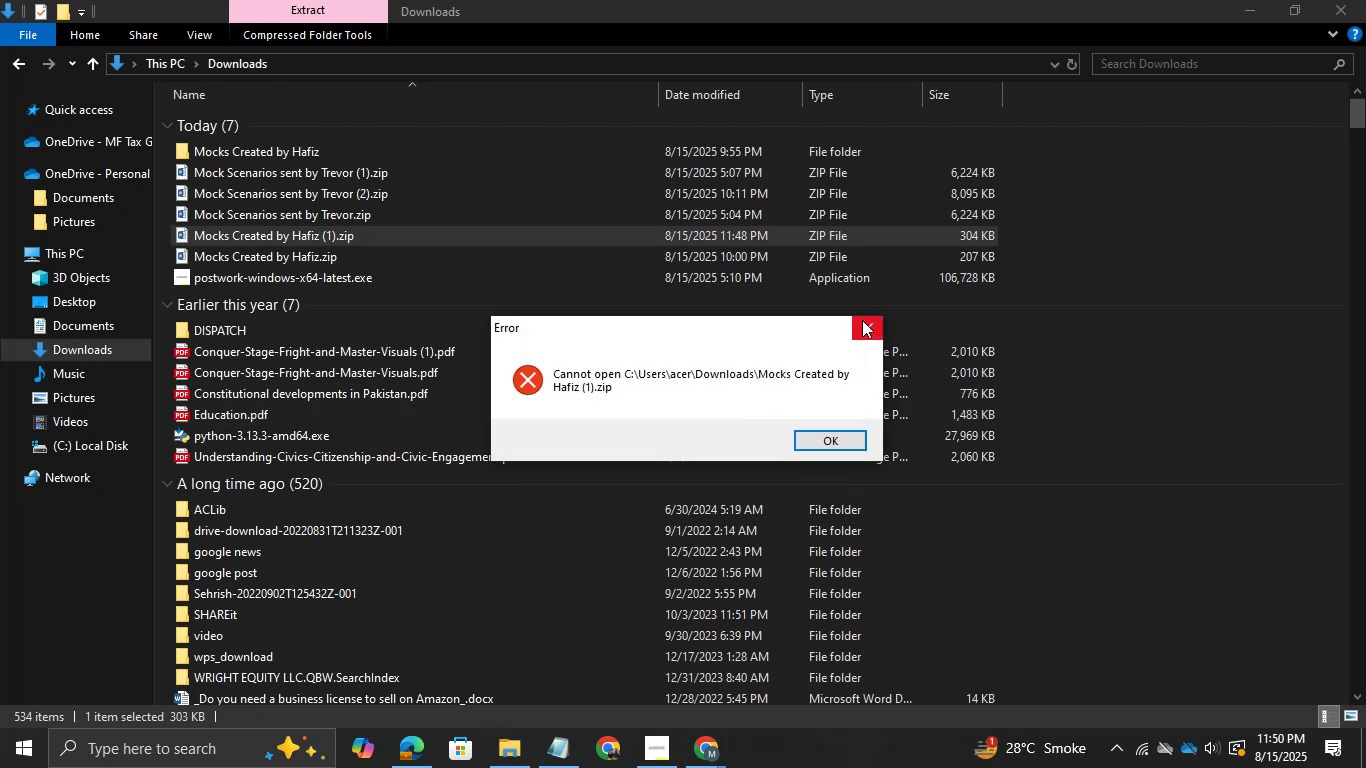 
left_click([862, 320])
 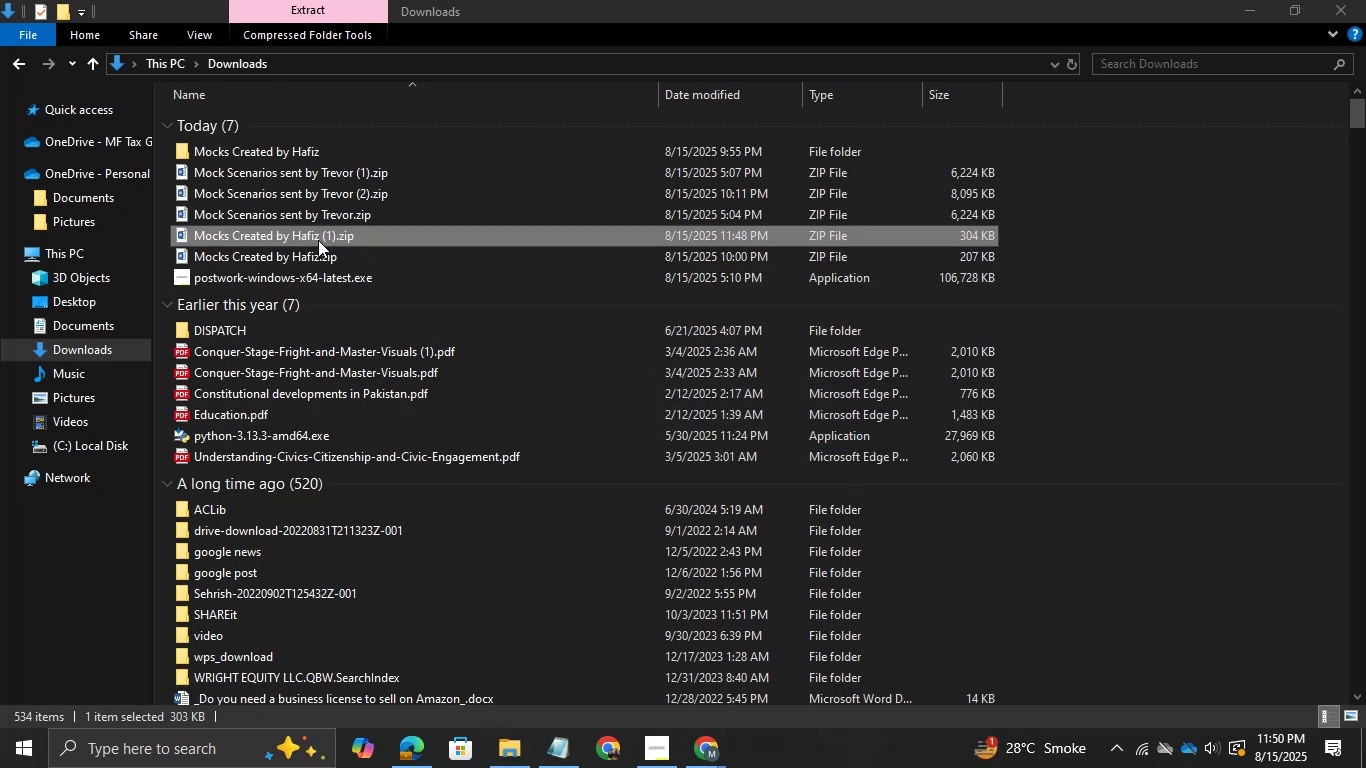 
right_click([318, 240])
 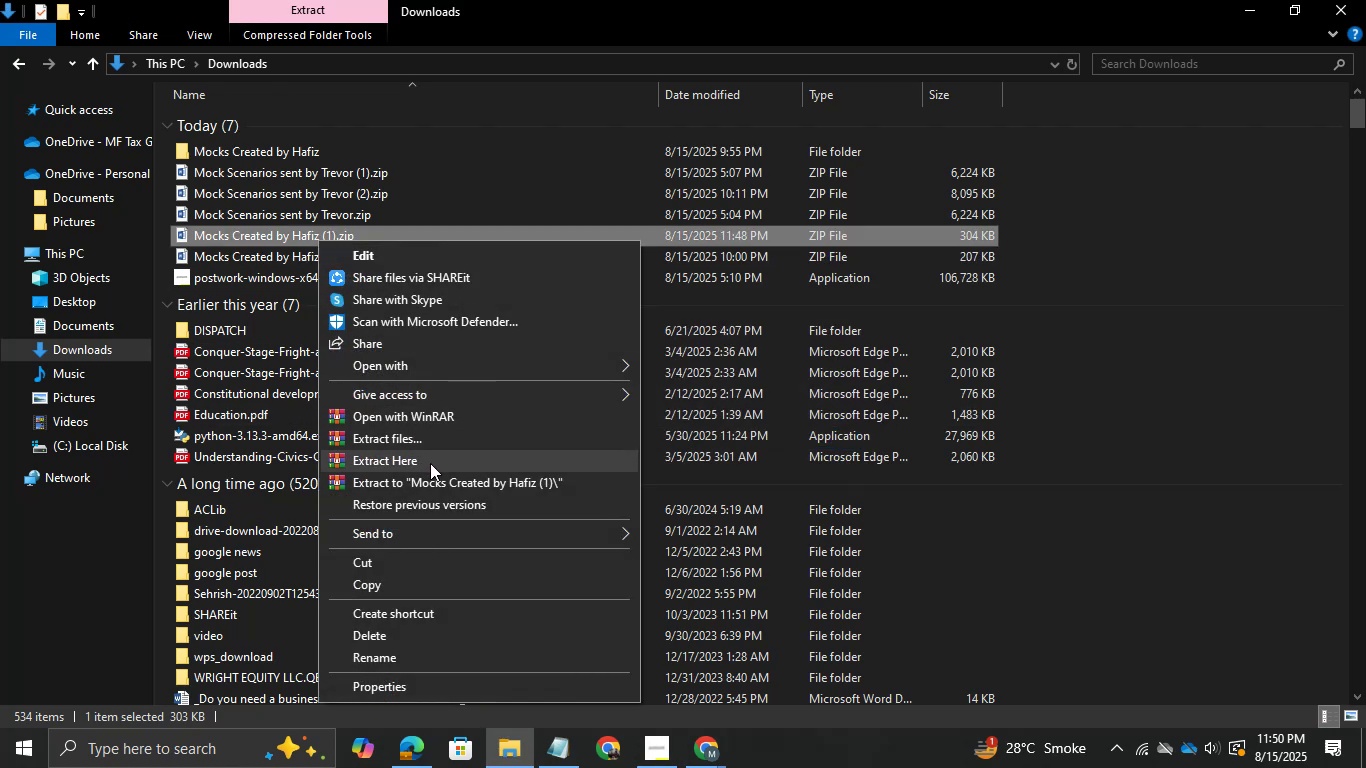 
left_click([434, 475])
 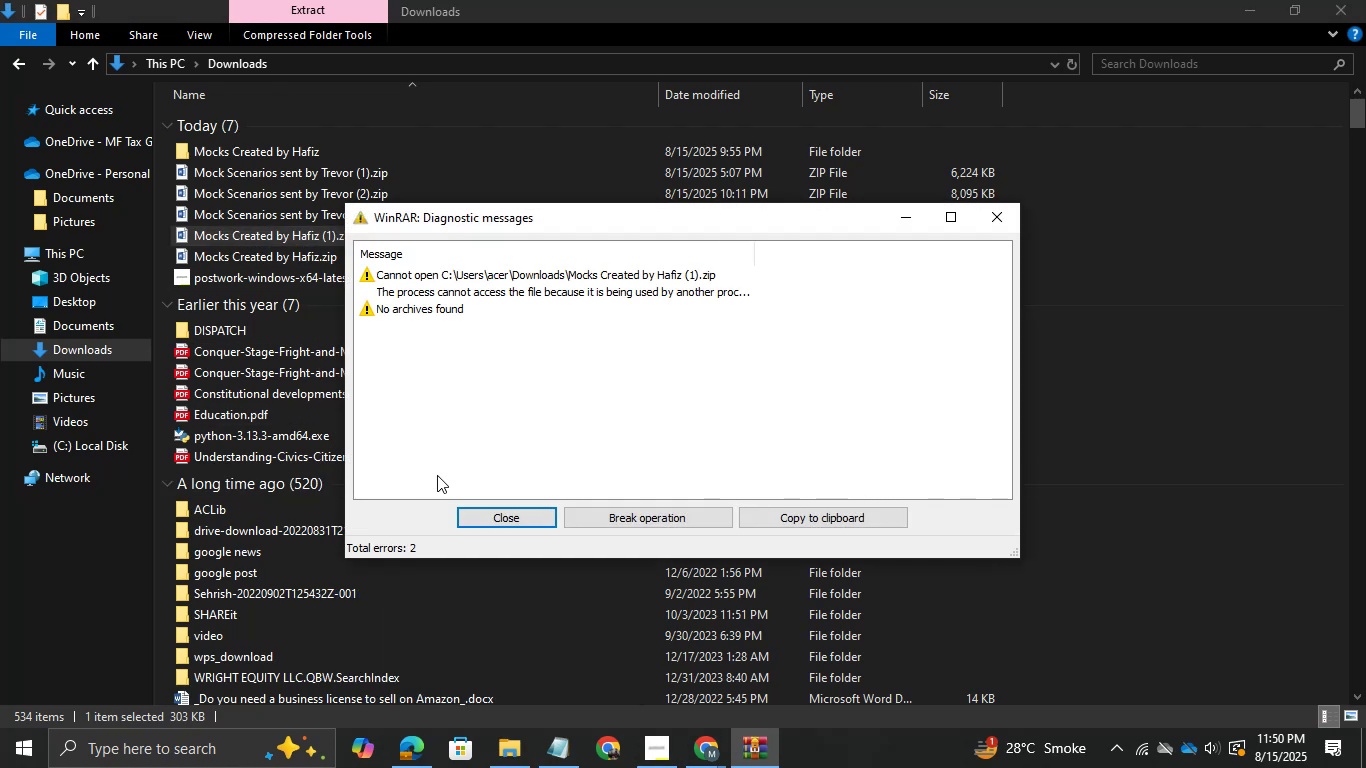 
left_click([549, 520])
 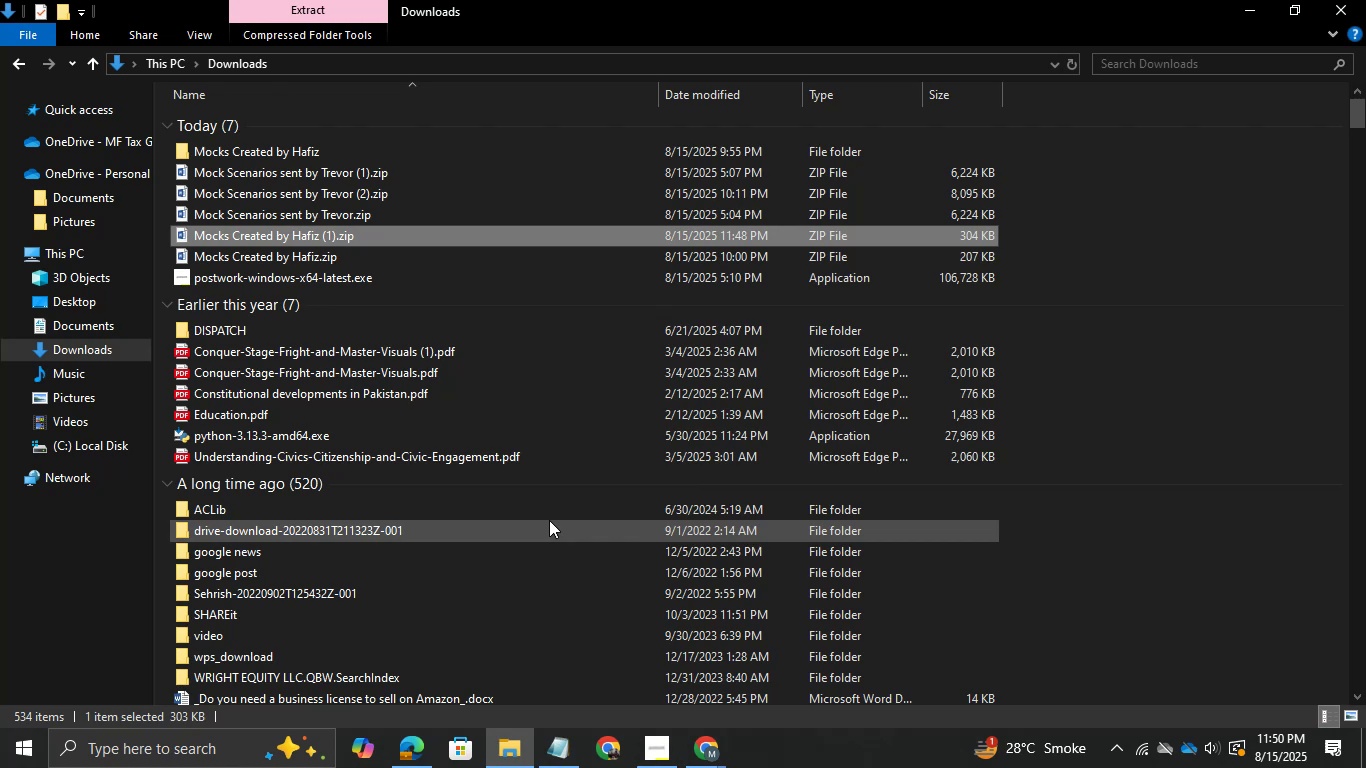 
wait(18.59)
 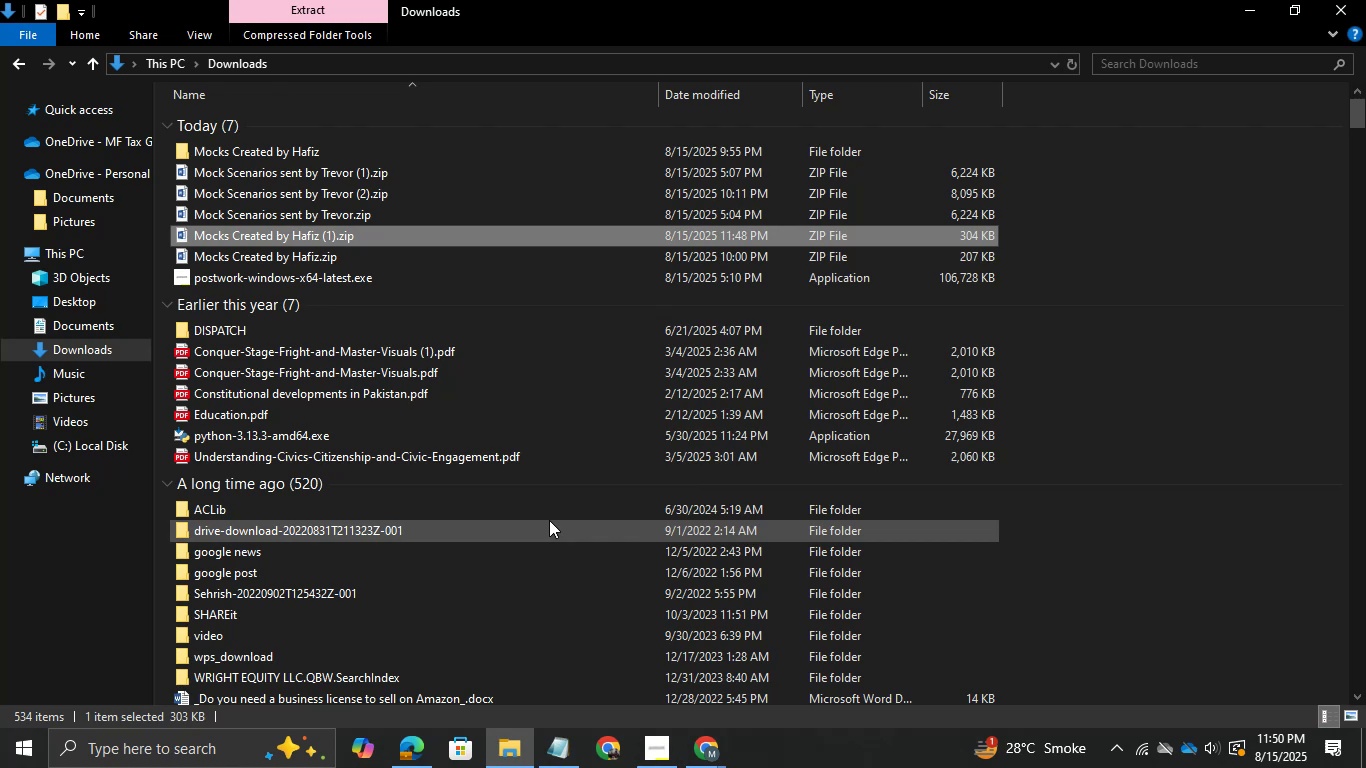 
right_click([311, 237])
 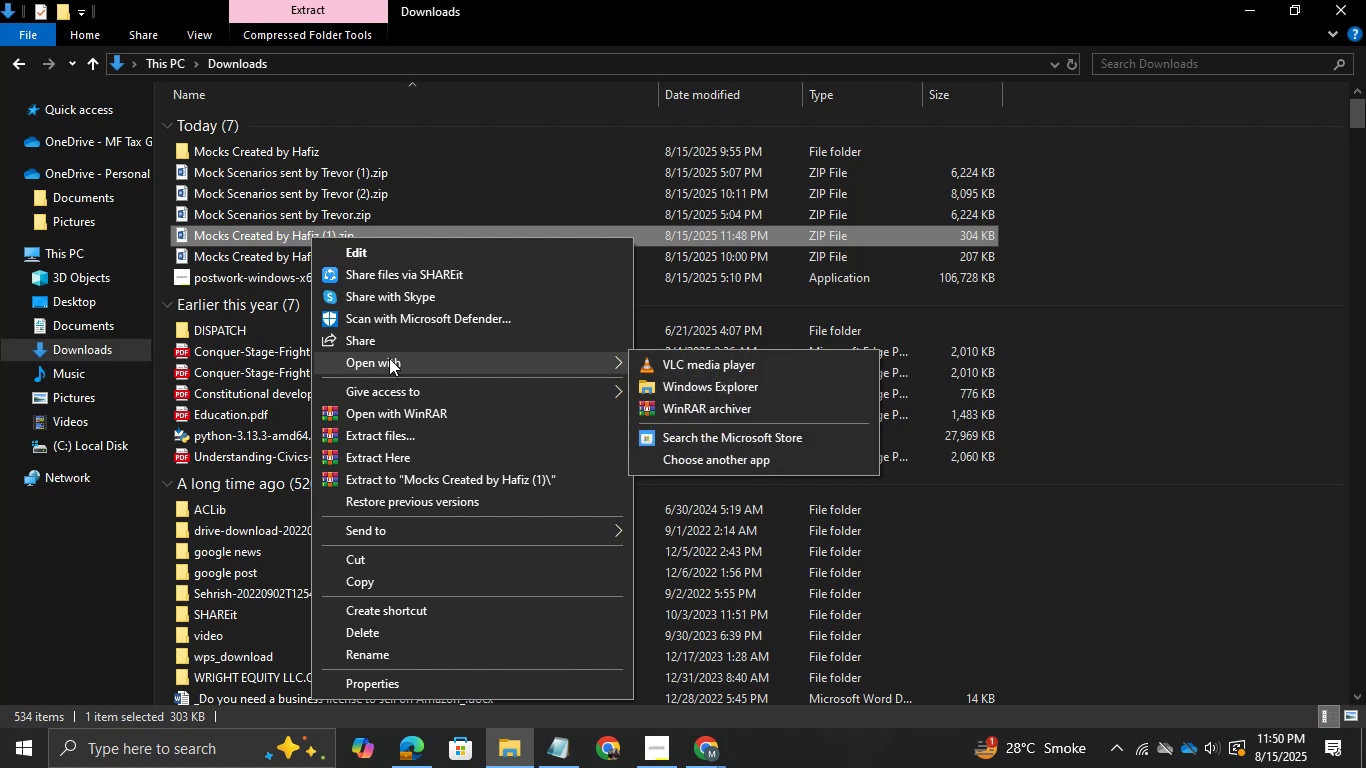 
wait(5.19)
 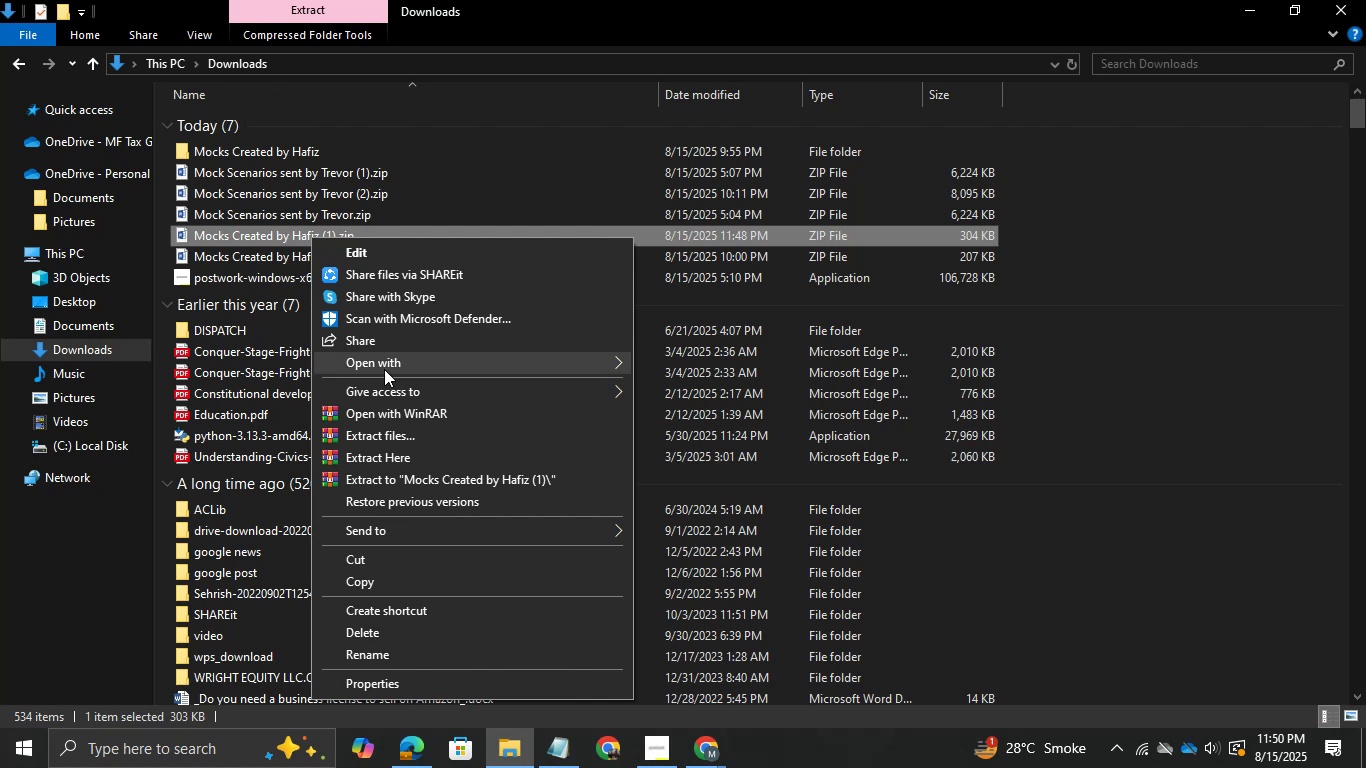 
left_click([668, 406])
 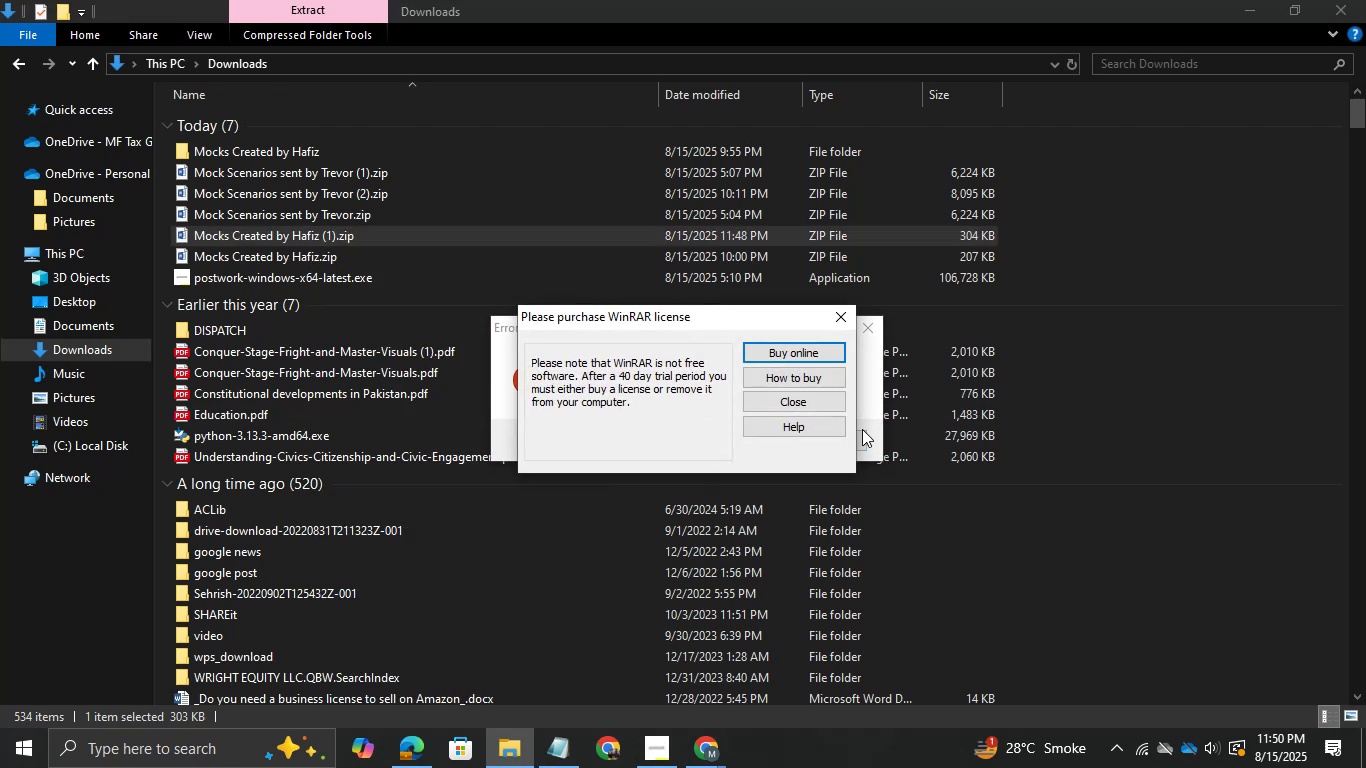 
left_click([839, 316])
 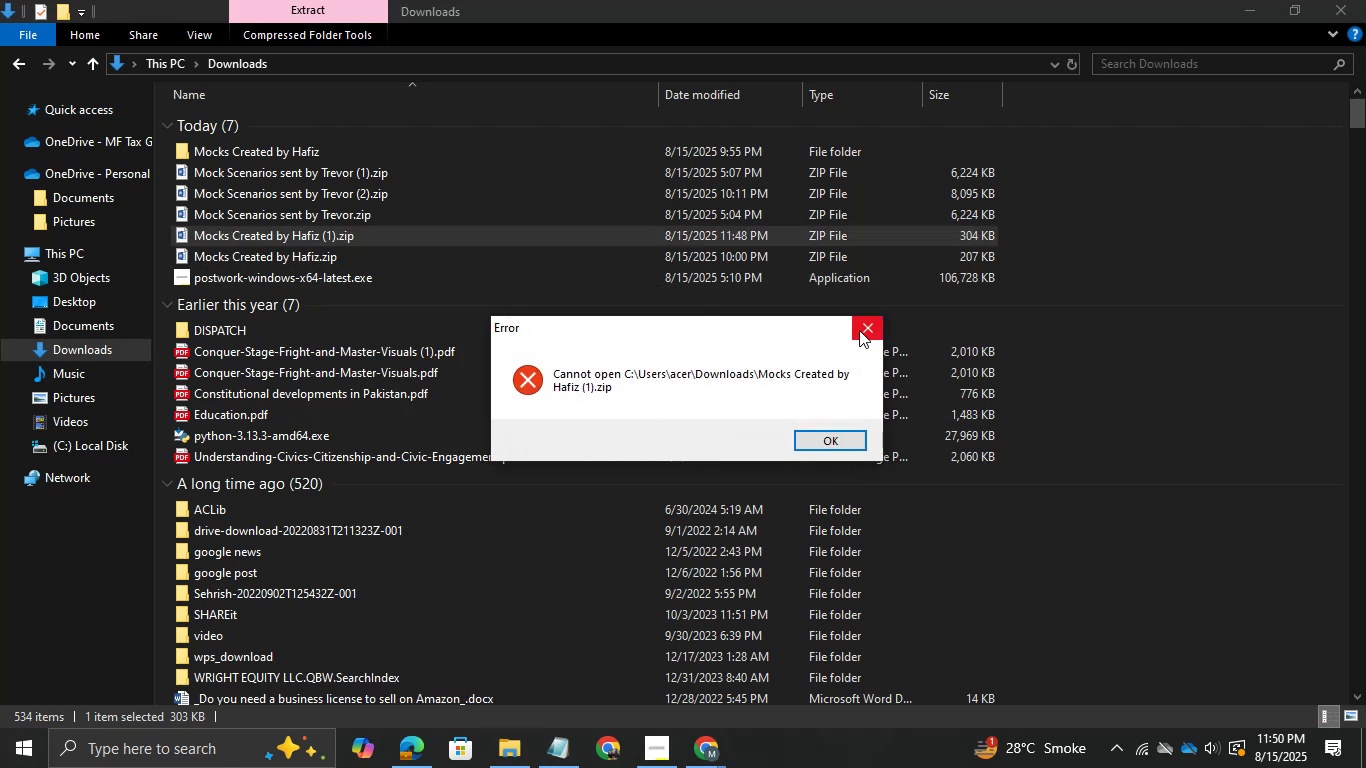 
left_click([859, 330])
 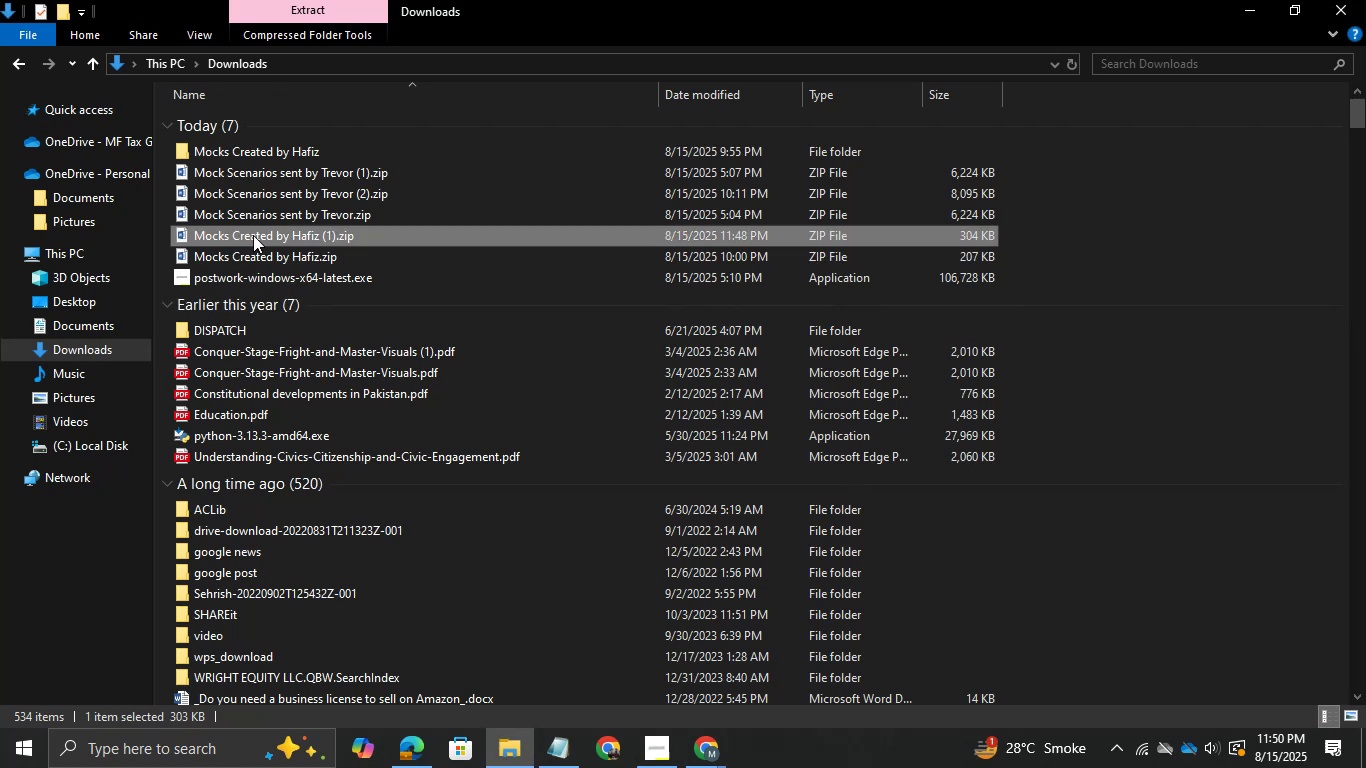 
right_click([253, 235])
 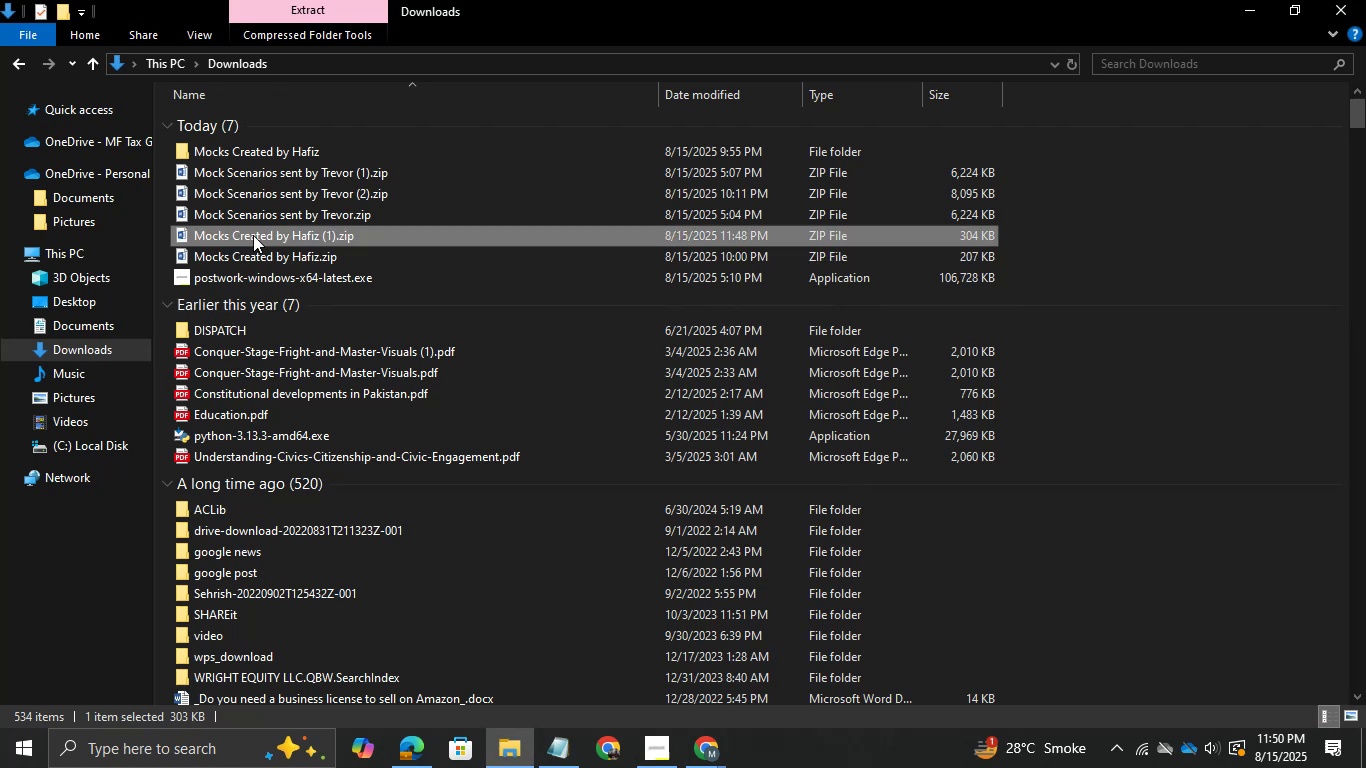 
left_click([253, 235])
 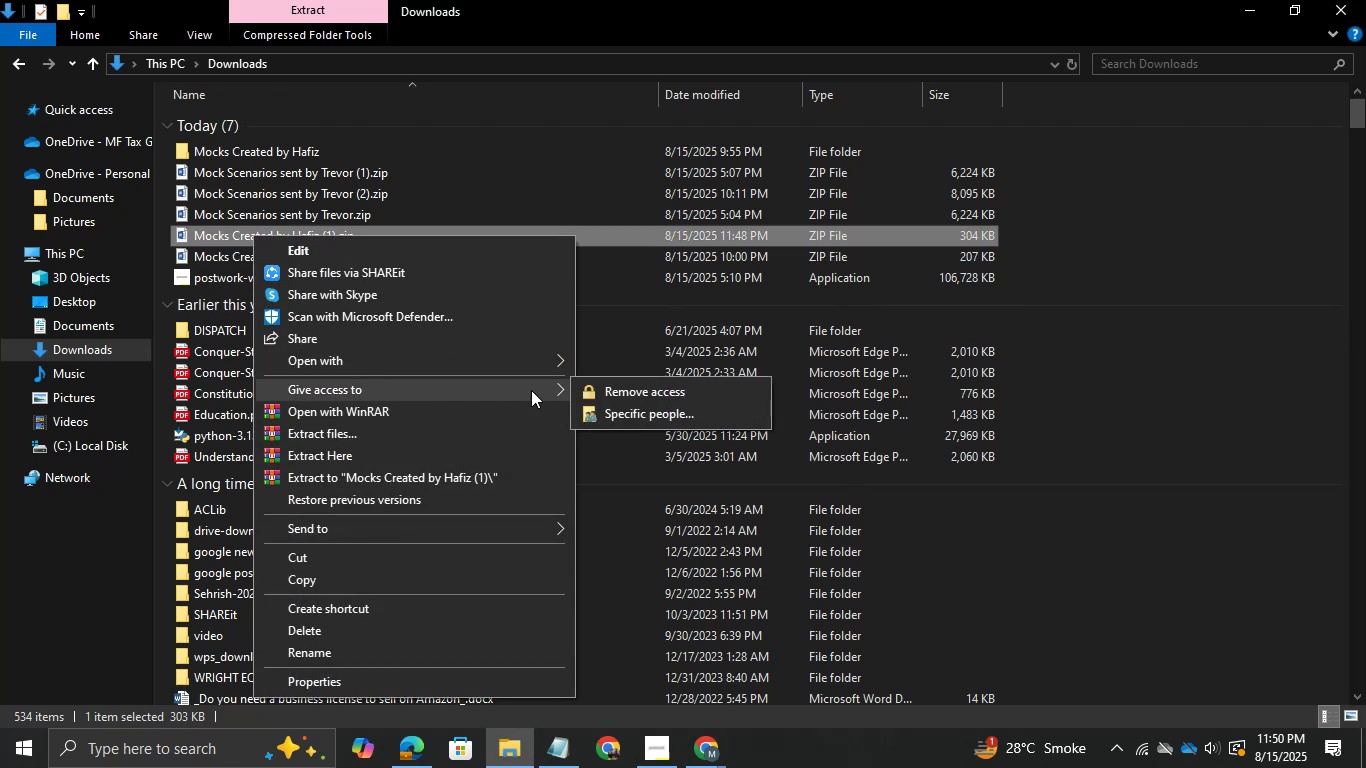 
wait(6.47)
 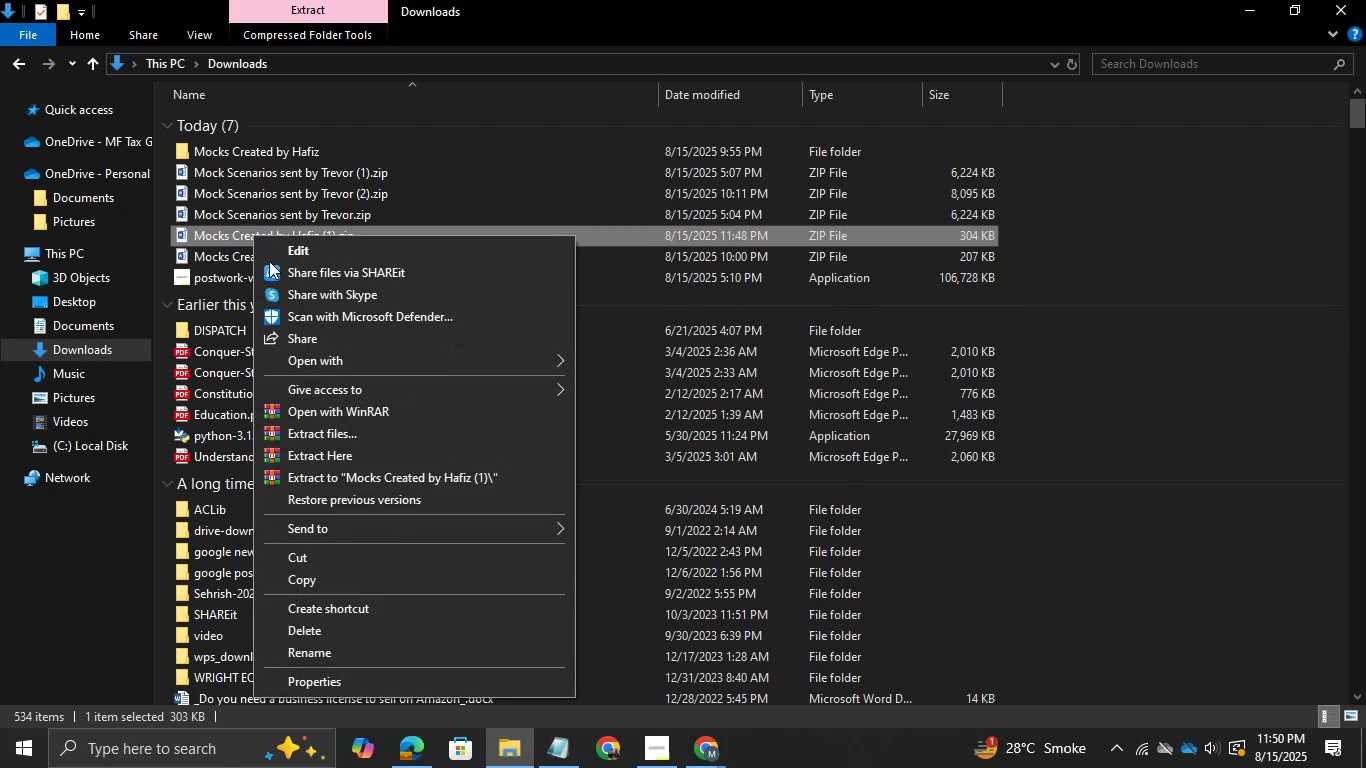 
left_click([617, 416])
 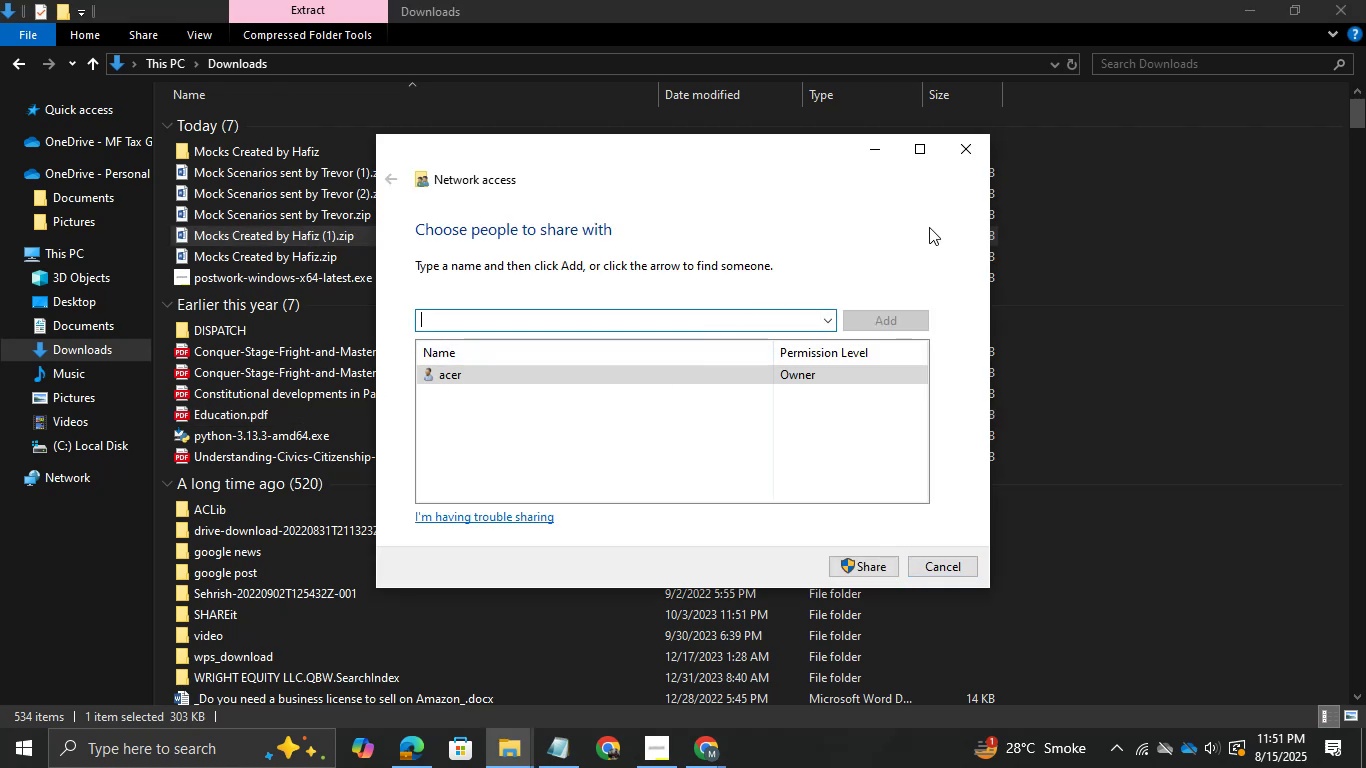 
left_click([962, 159])
 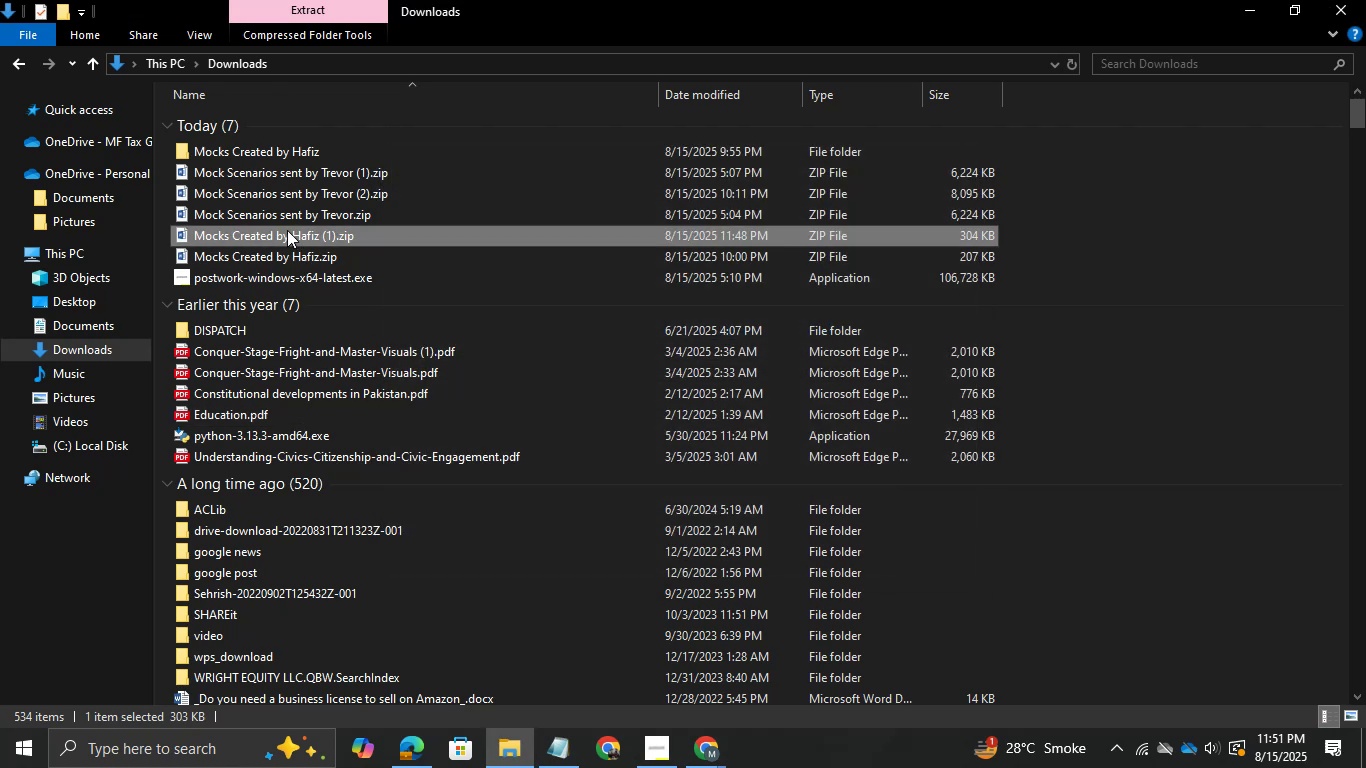 
right_click([287, 230])
 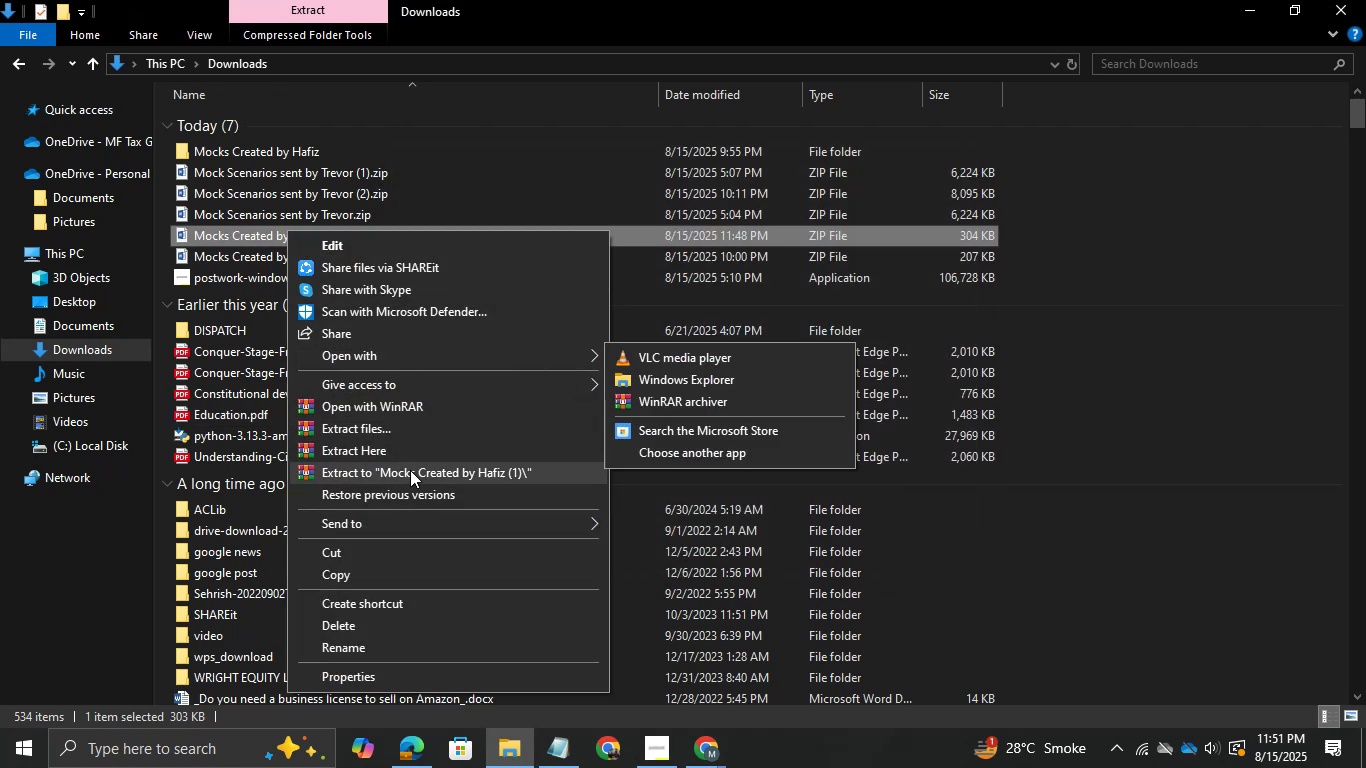 
left_click([410, 470])
 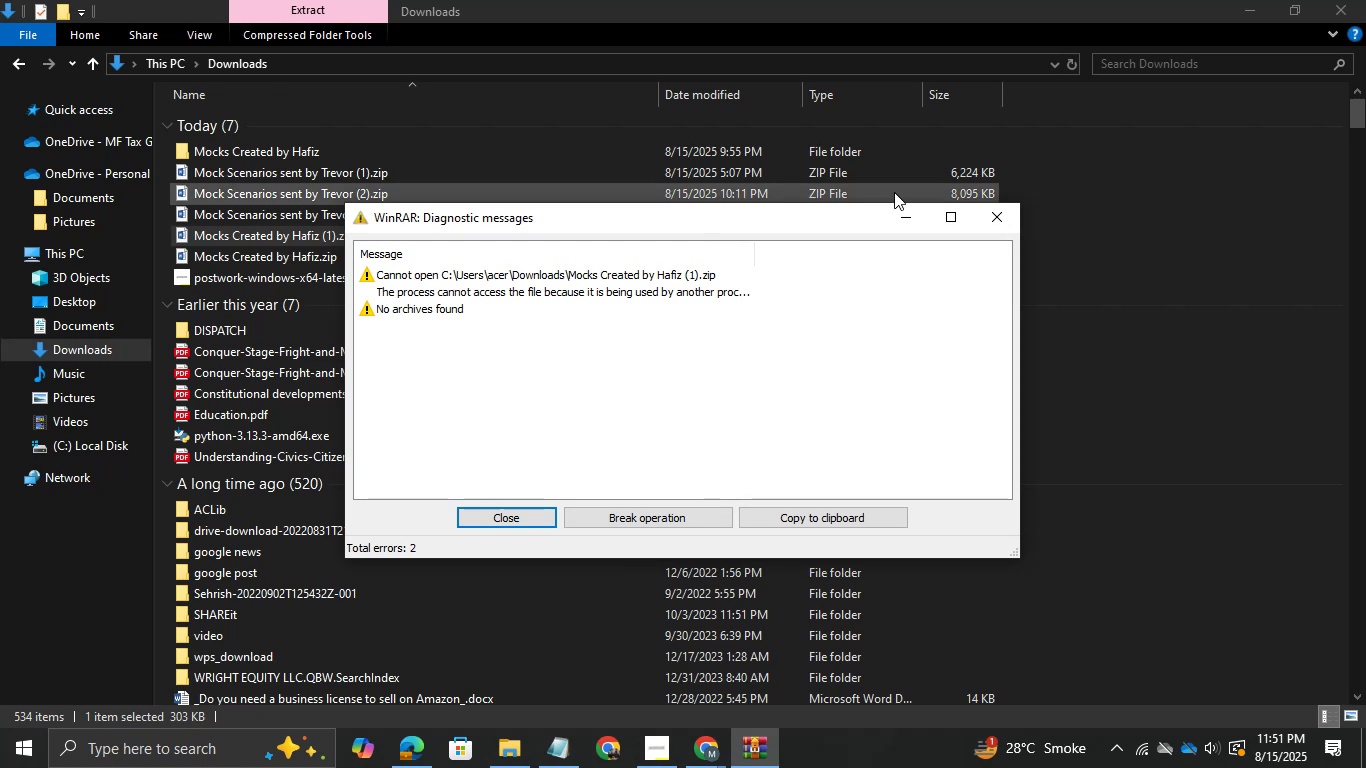 
wait(5.41)
 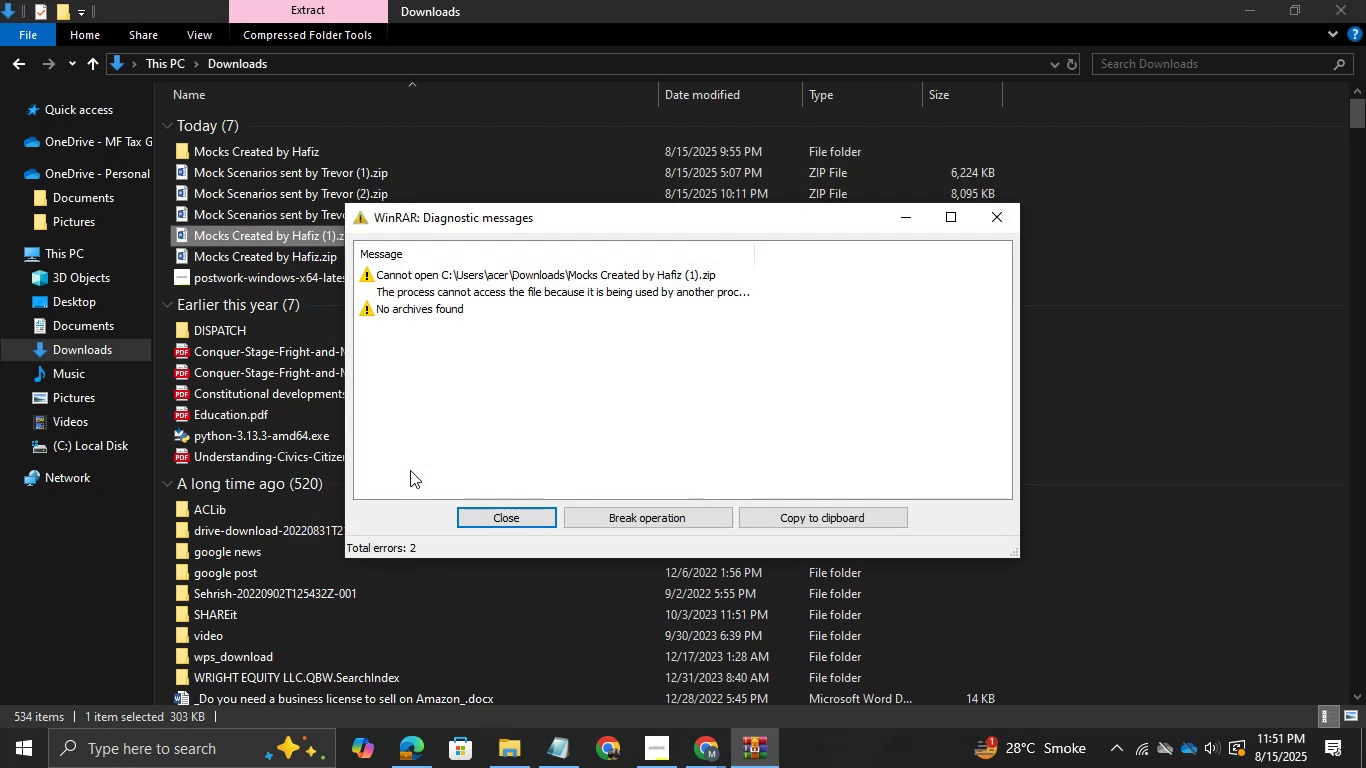 
left_click([1016, 216])
 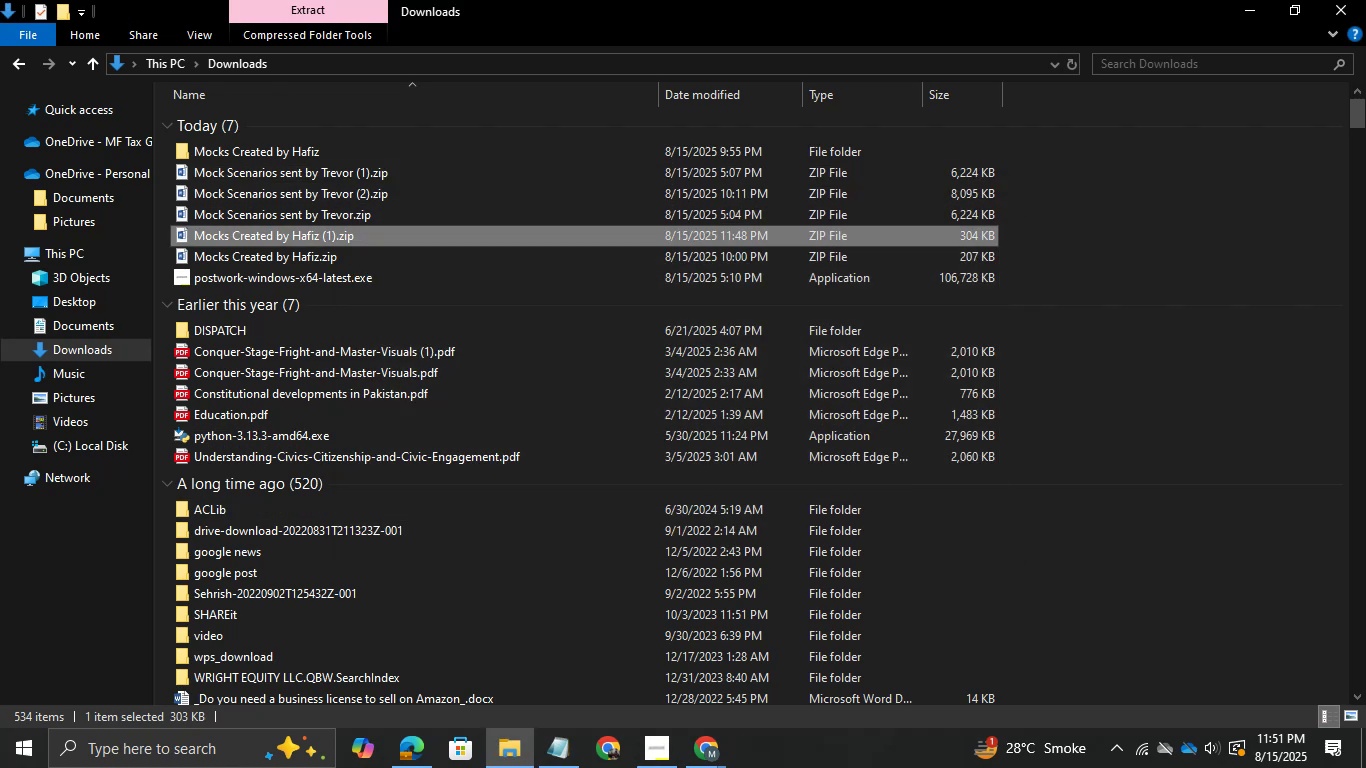 
left_click([733, 767])
 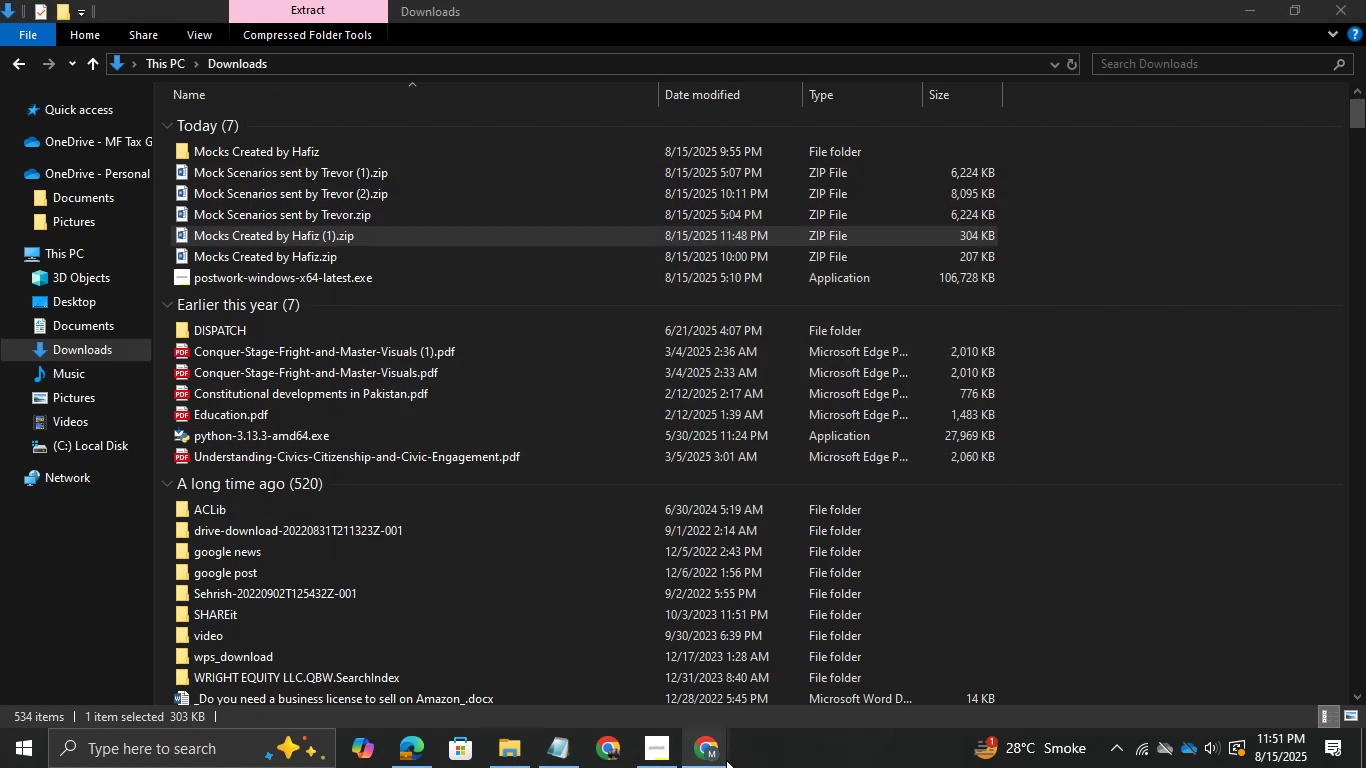 
left_click([726, 760])
 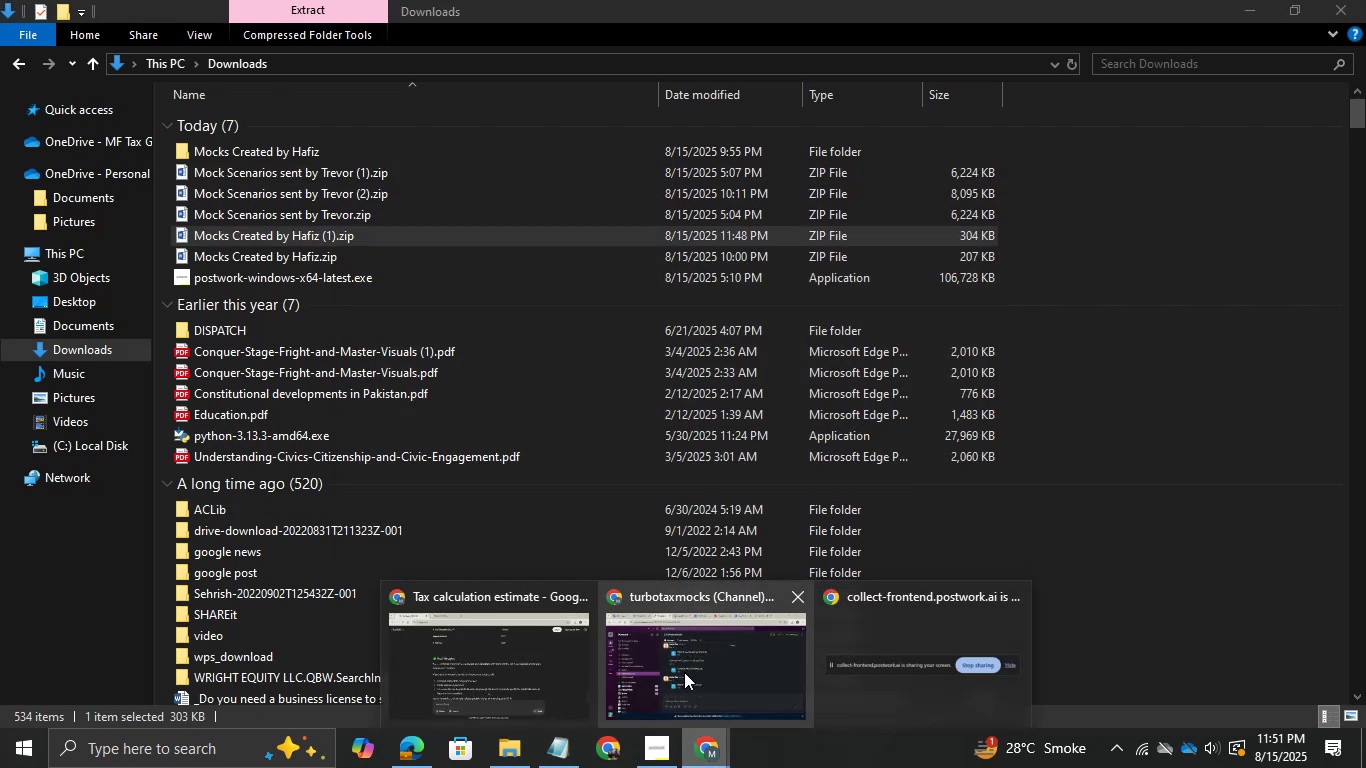 
left_click([684, 672])
 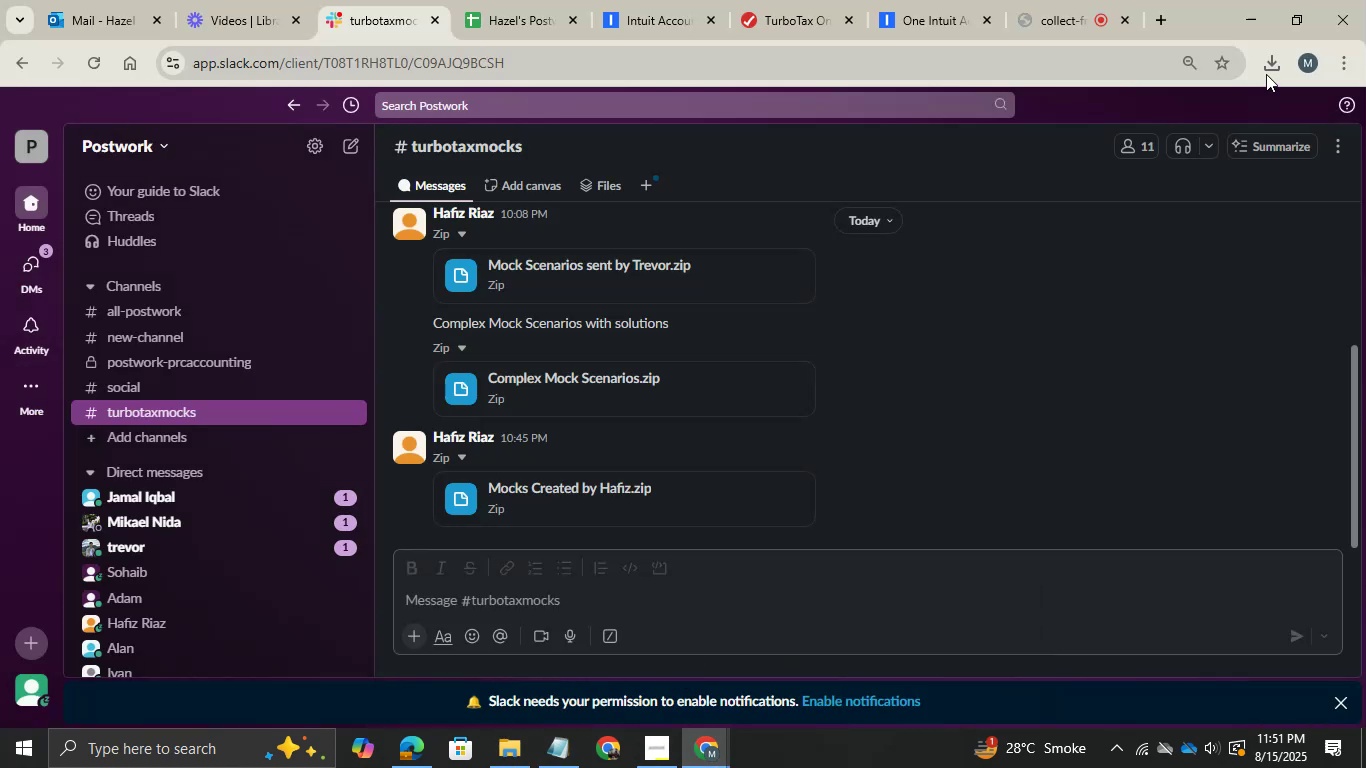 
left_click([1267, 70])
 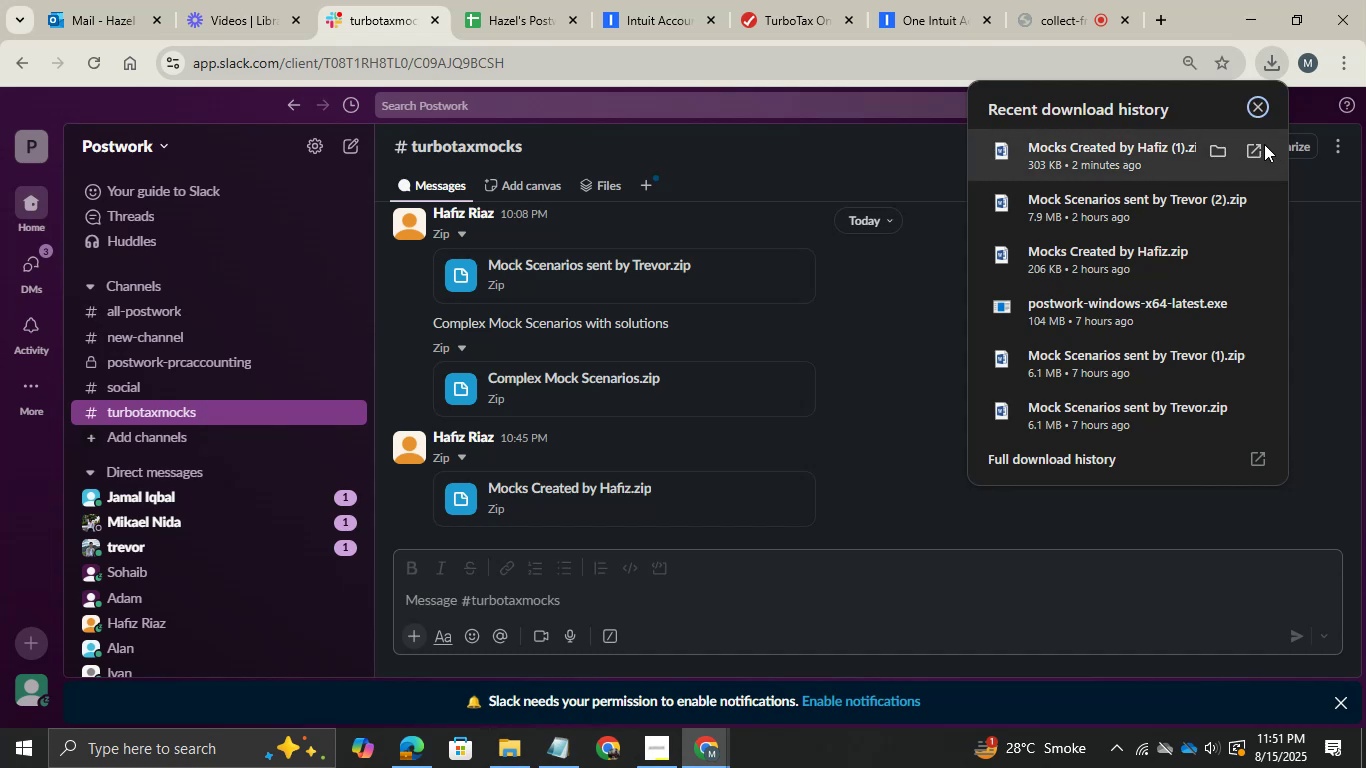 
left_click([1255, 144])
 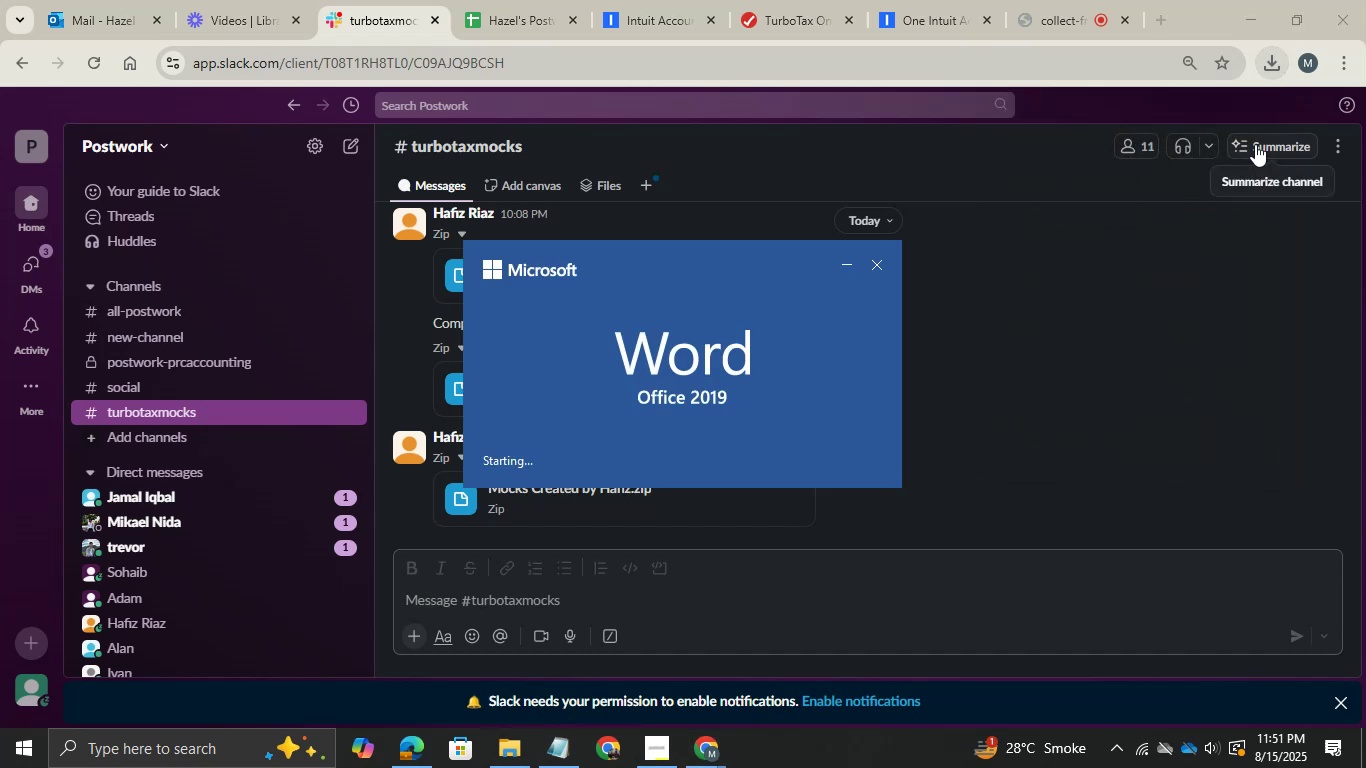 
wait(11.71)
 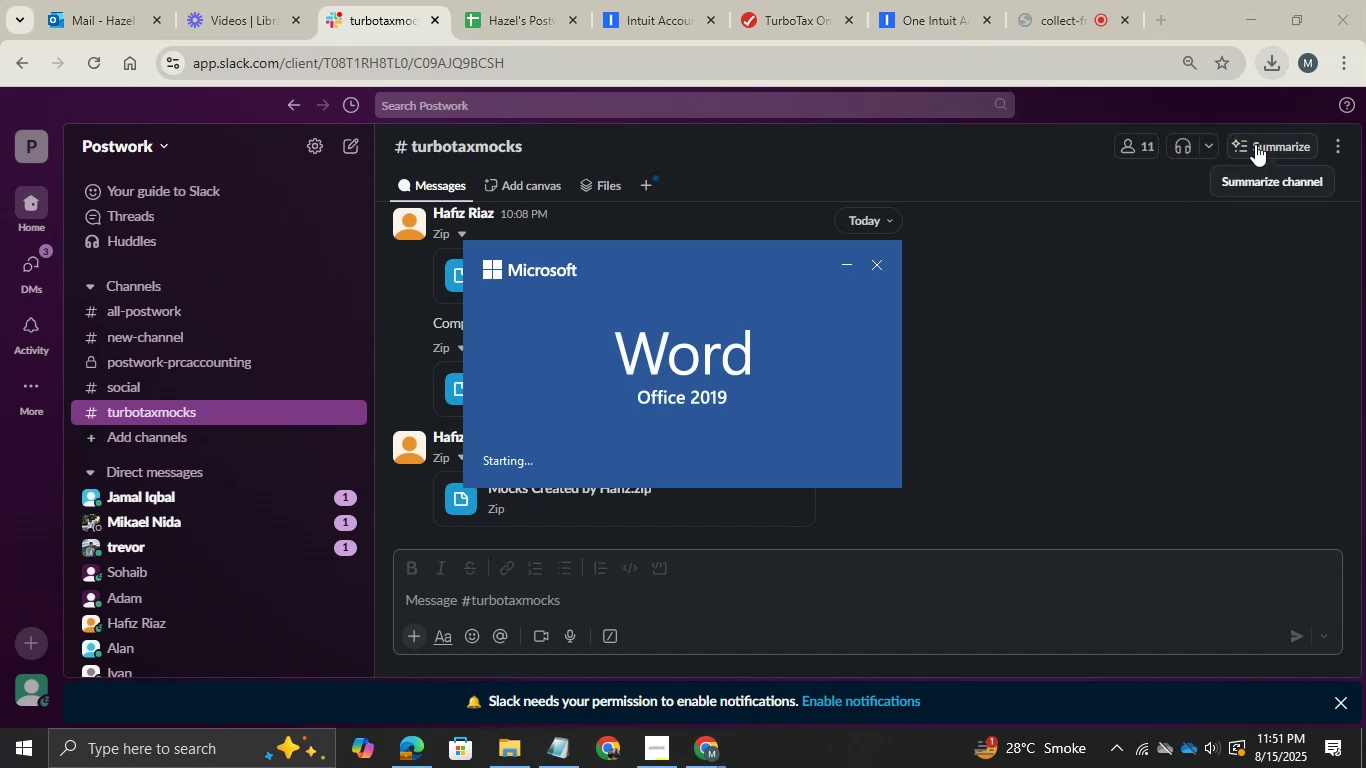 
left_click([693, 417])
 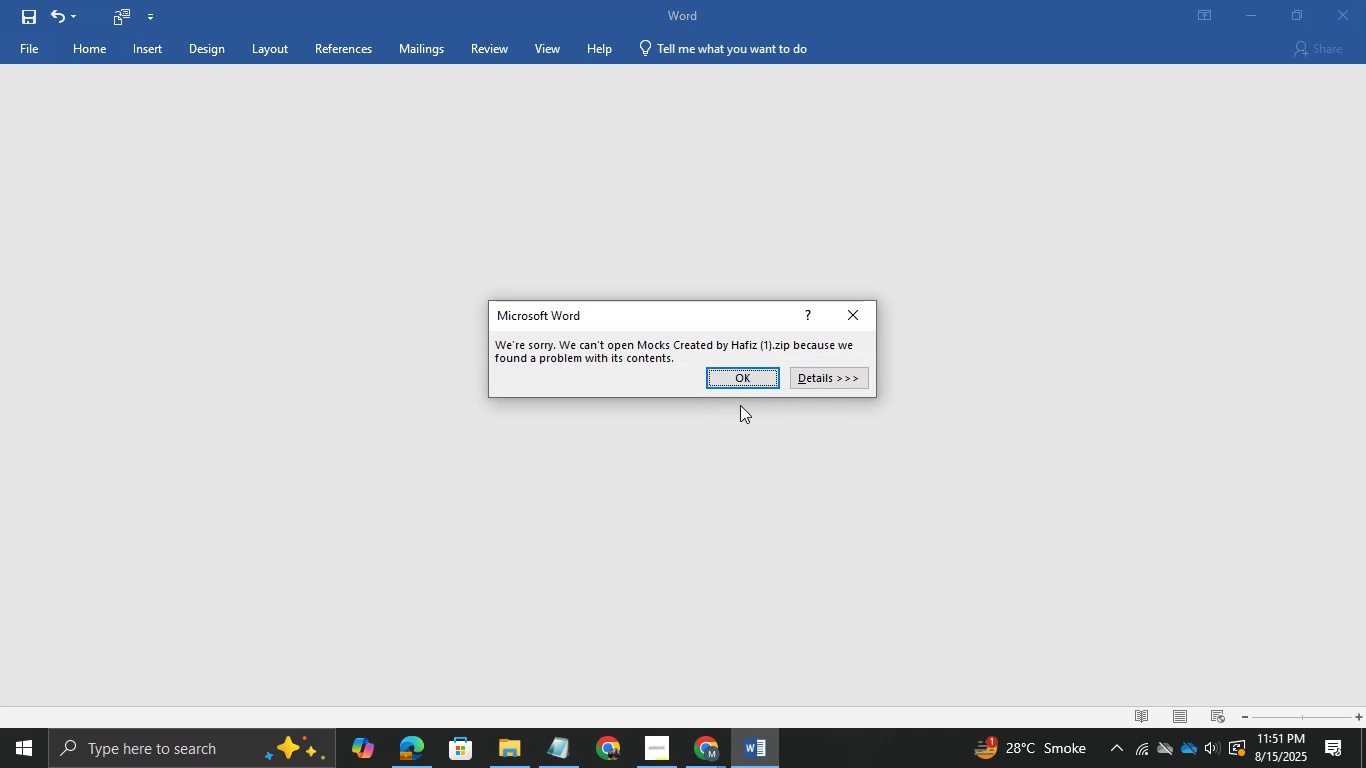 
left_click([742, 385])
 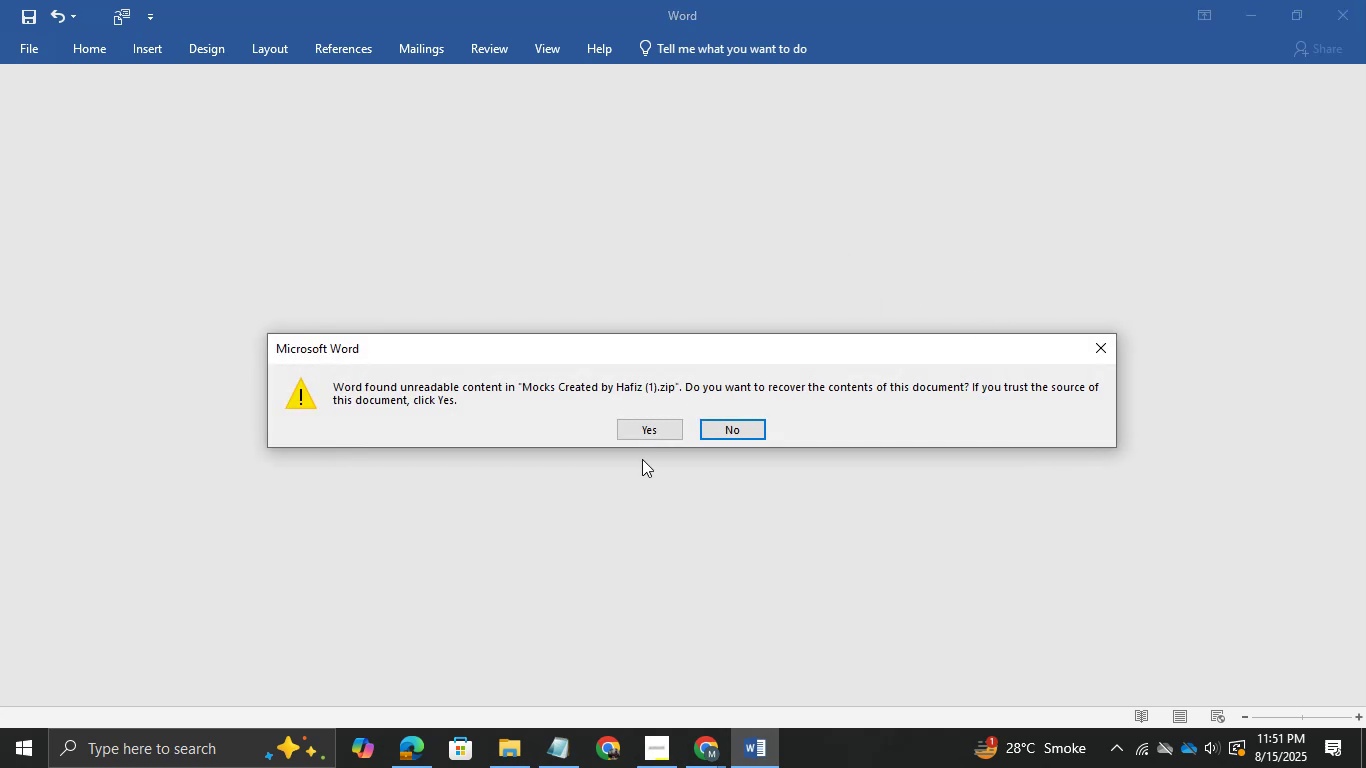 
left_click([652, 427])
 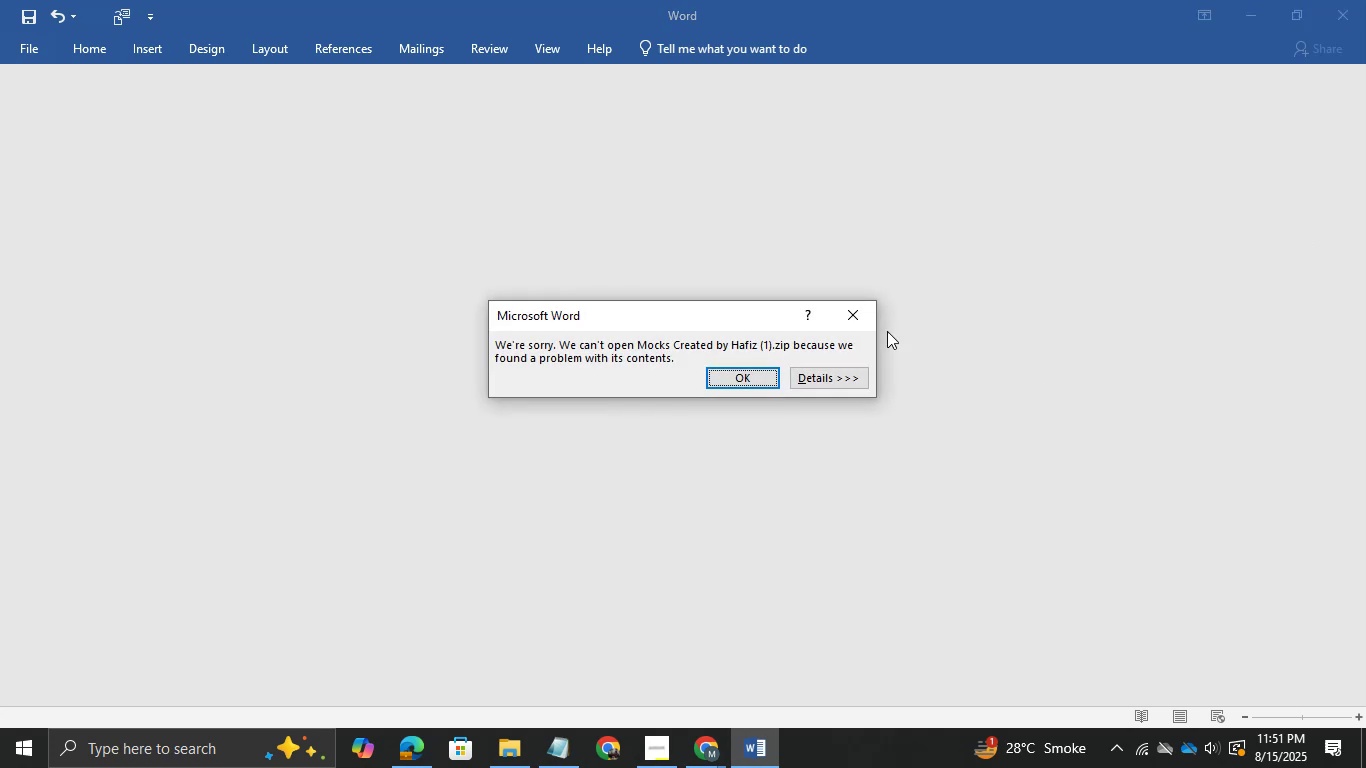 
left_click([843, 309])
 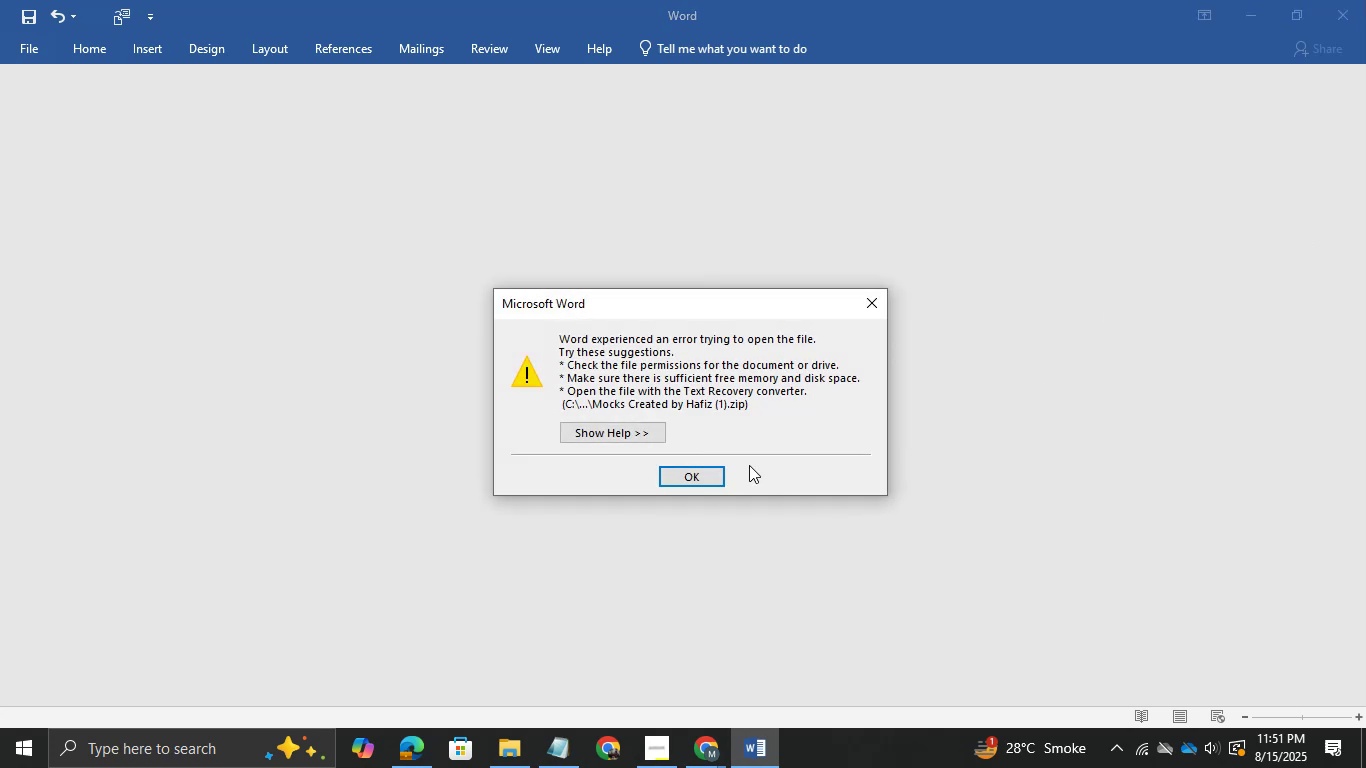 
left_click([707, 481])
 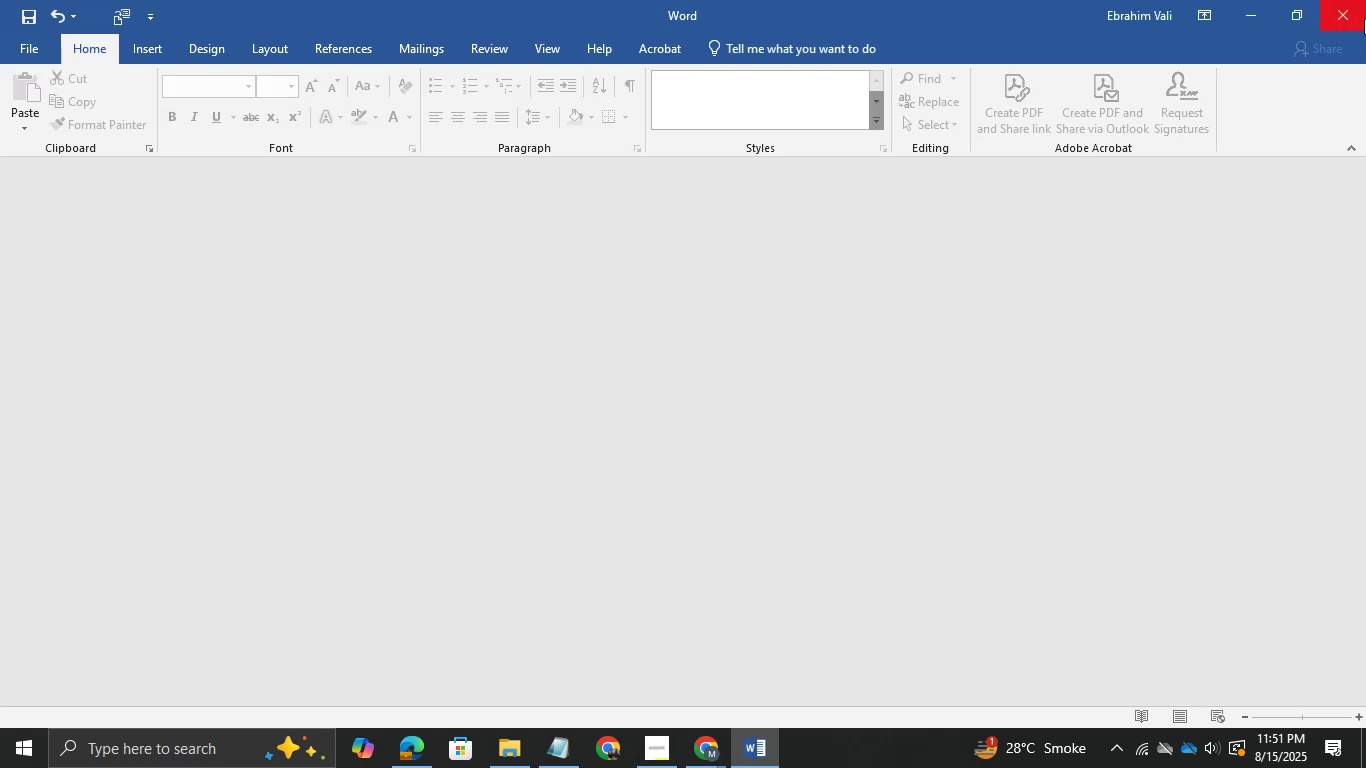 
left_click([1364, 18])
 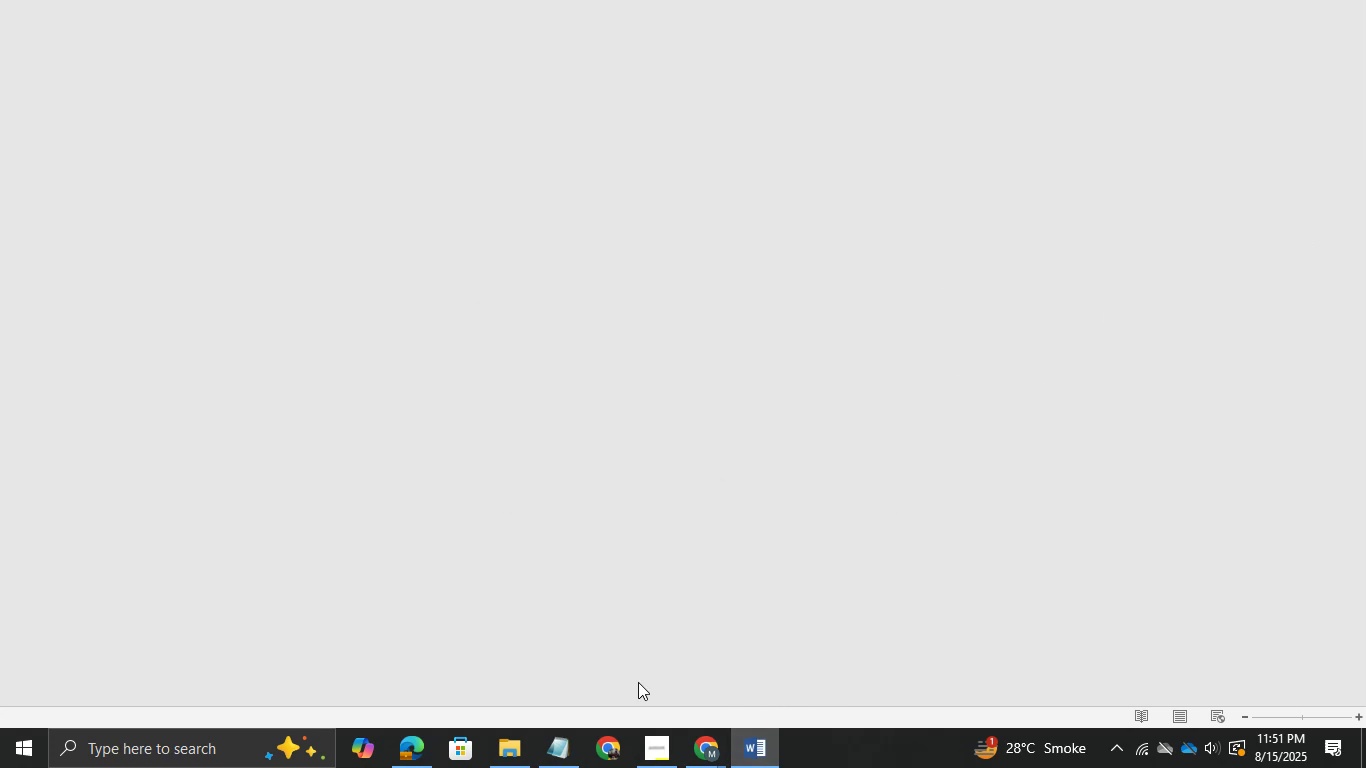 
left_click([519, 745])
 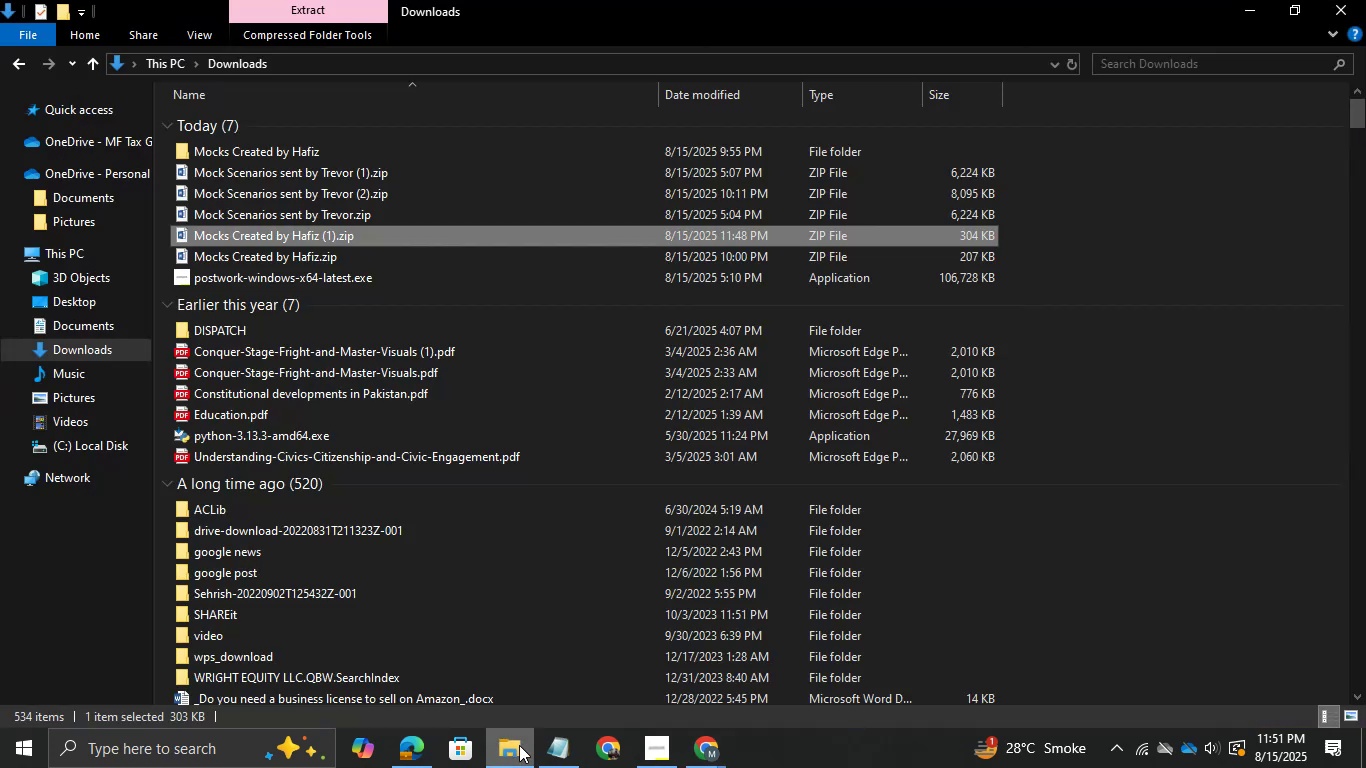 
left_click([519, 745])
 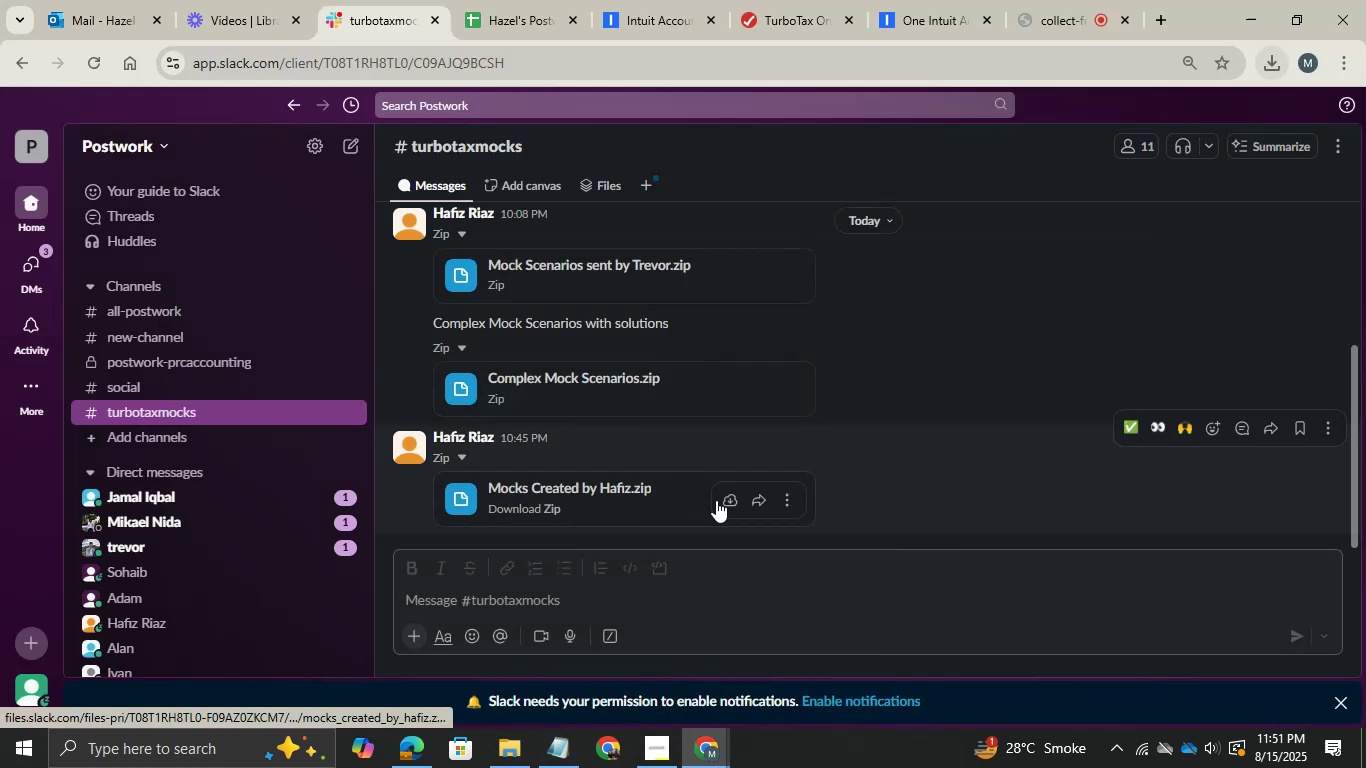 
left_click([726, 503])
 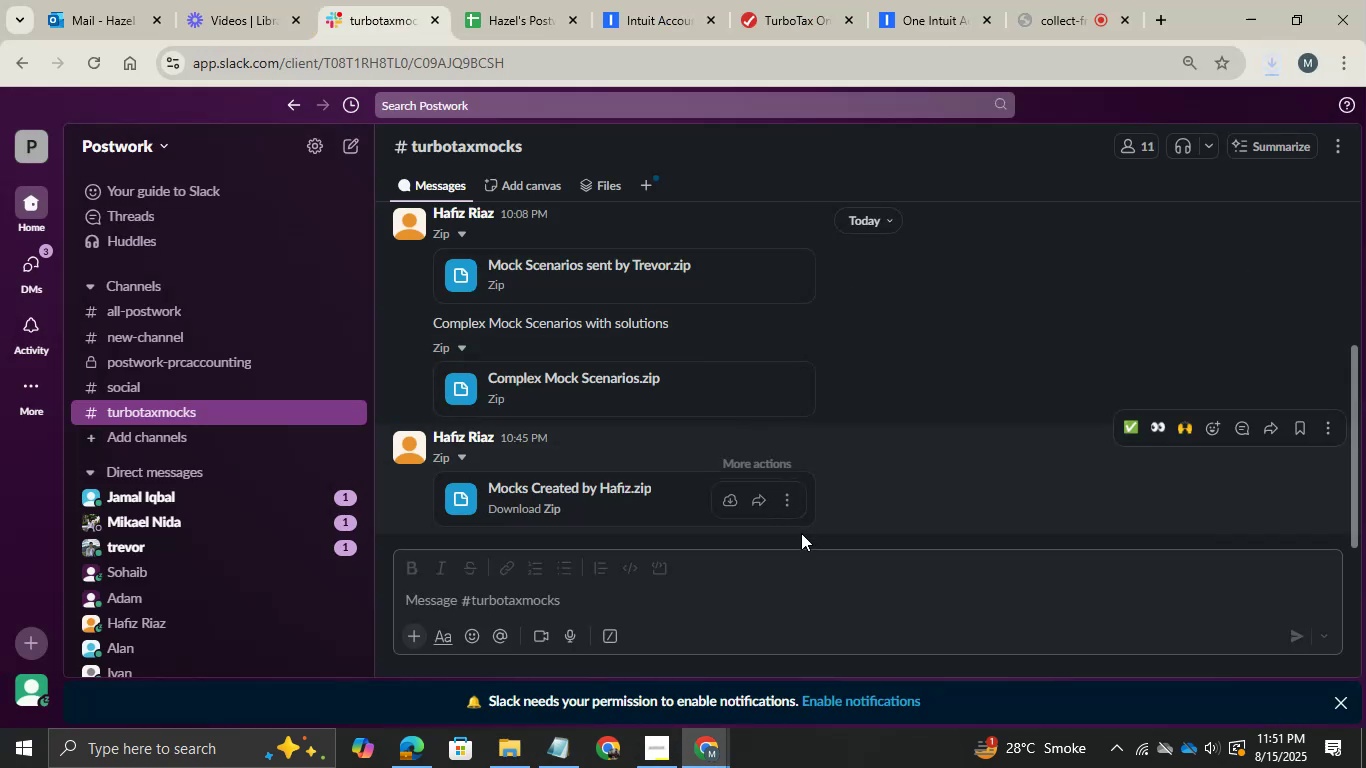 
left_click([789, 505])
 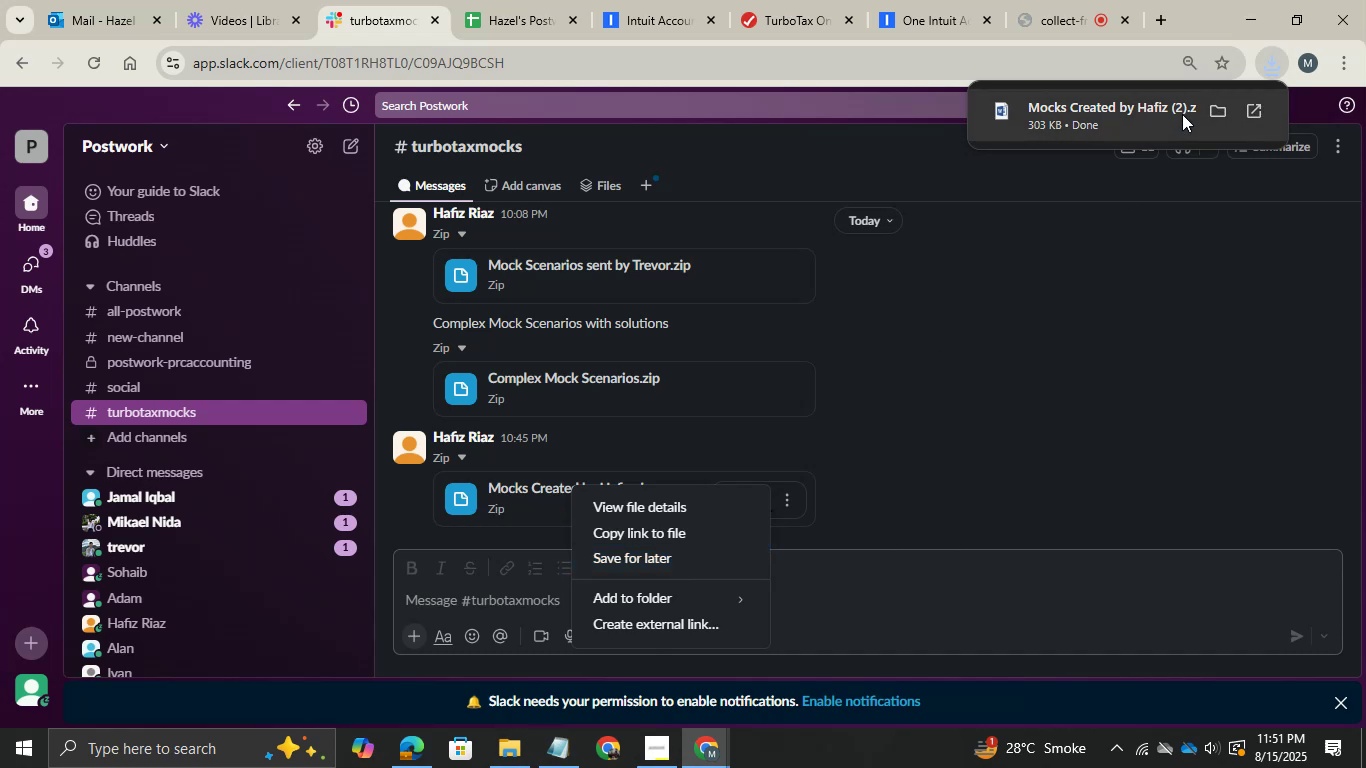 
wait(7.16)
 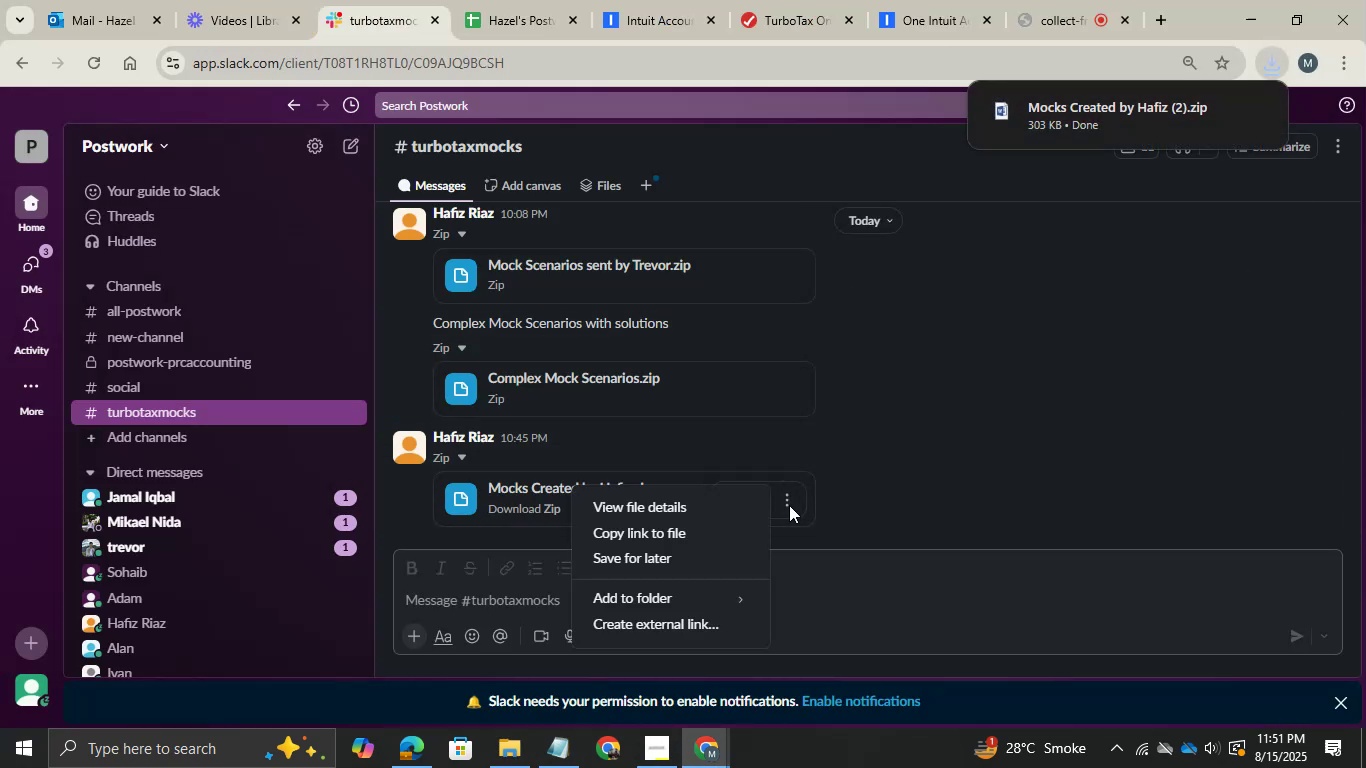 
left_click([500, 742])
 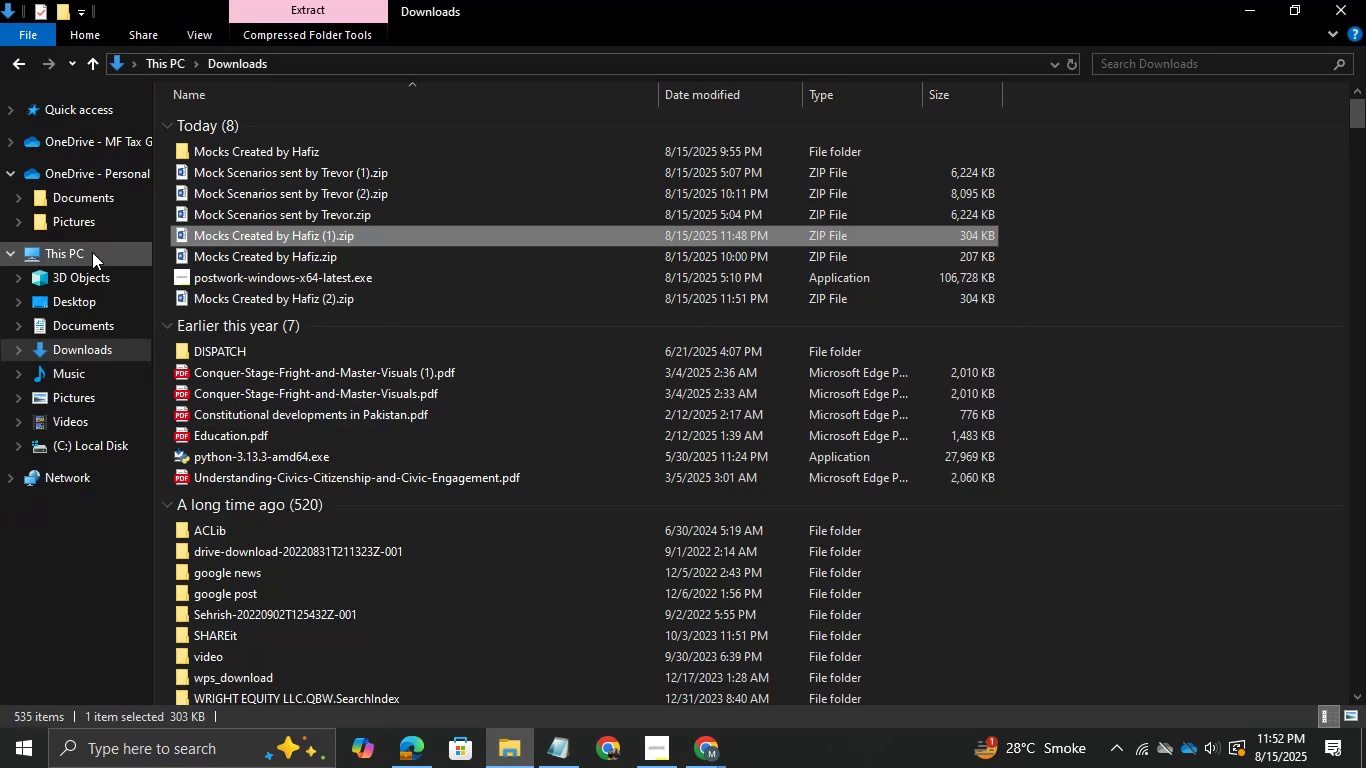 
left_click([83, 354])
 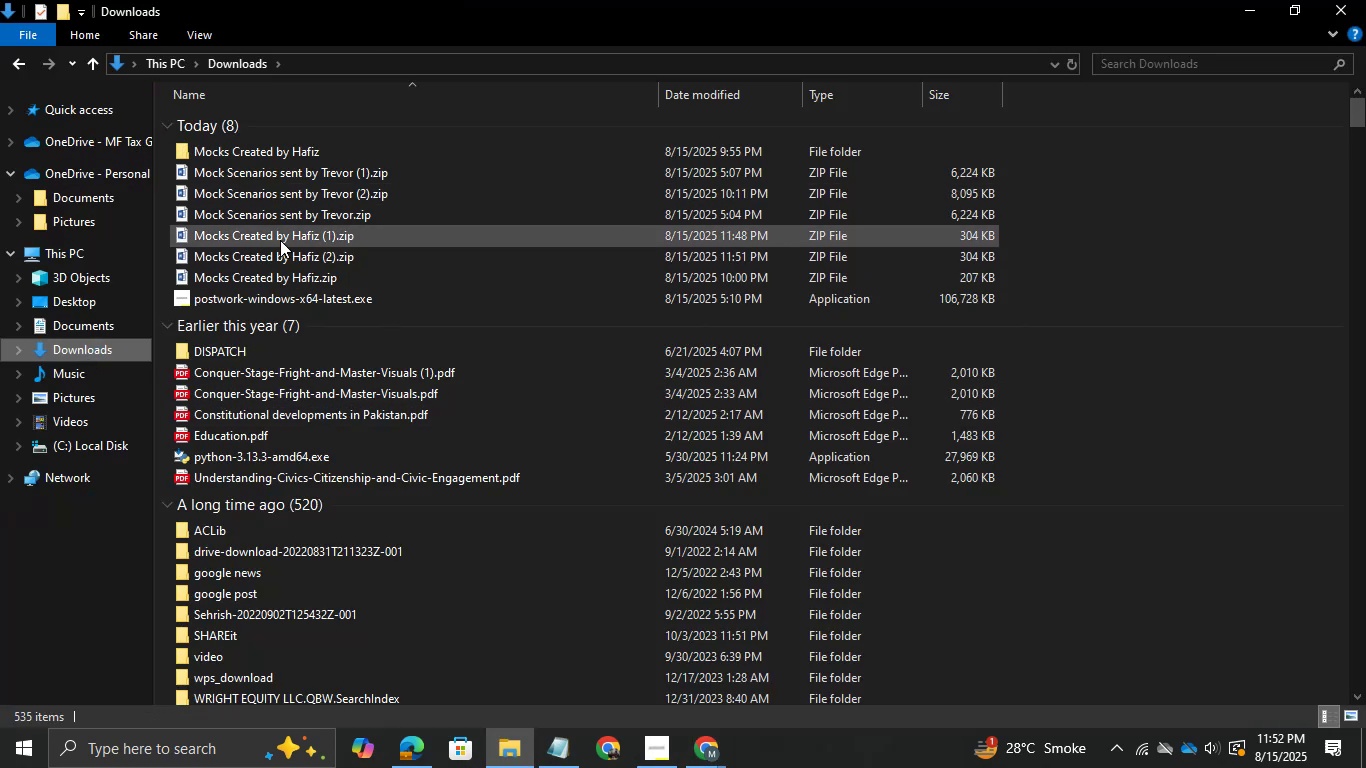 
right_click([280, 254])
 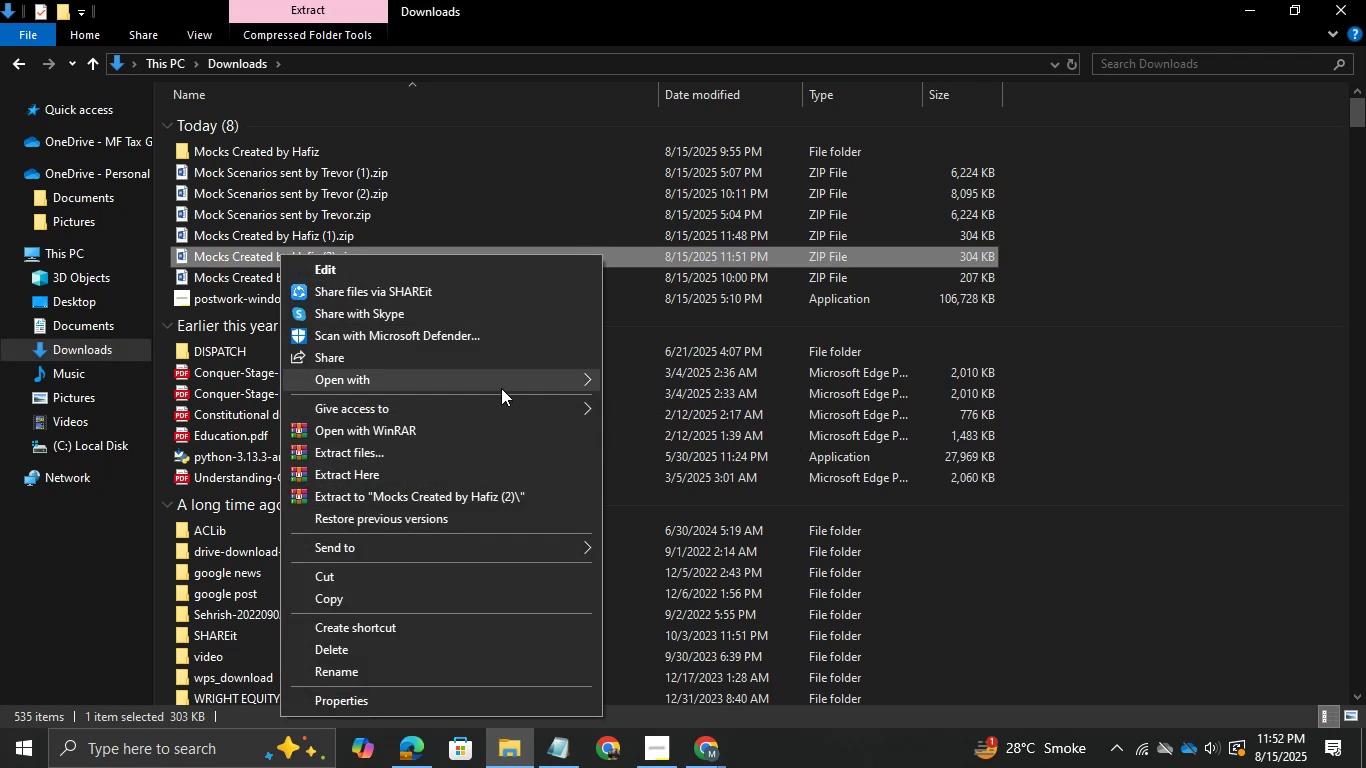 
wait(6.15)
 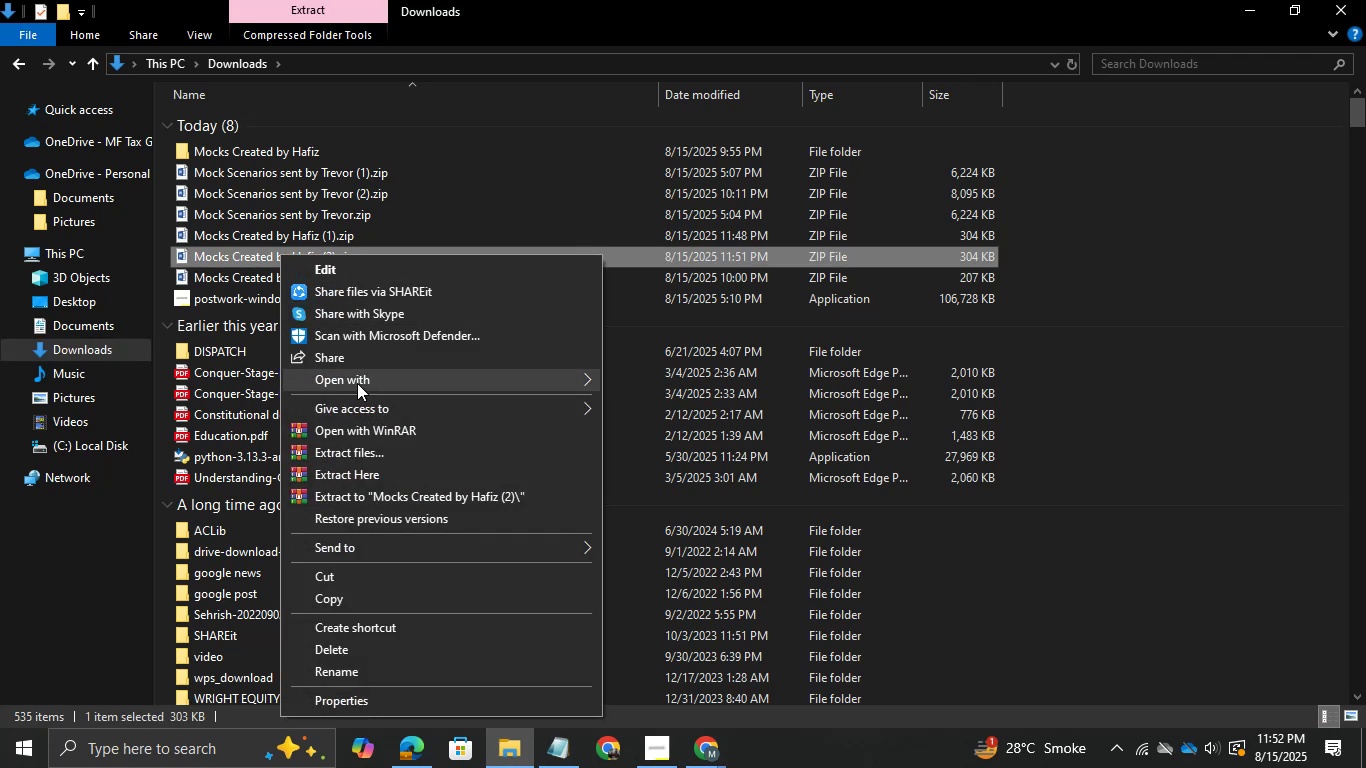 
left_click([667, 422])
 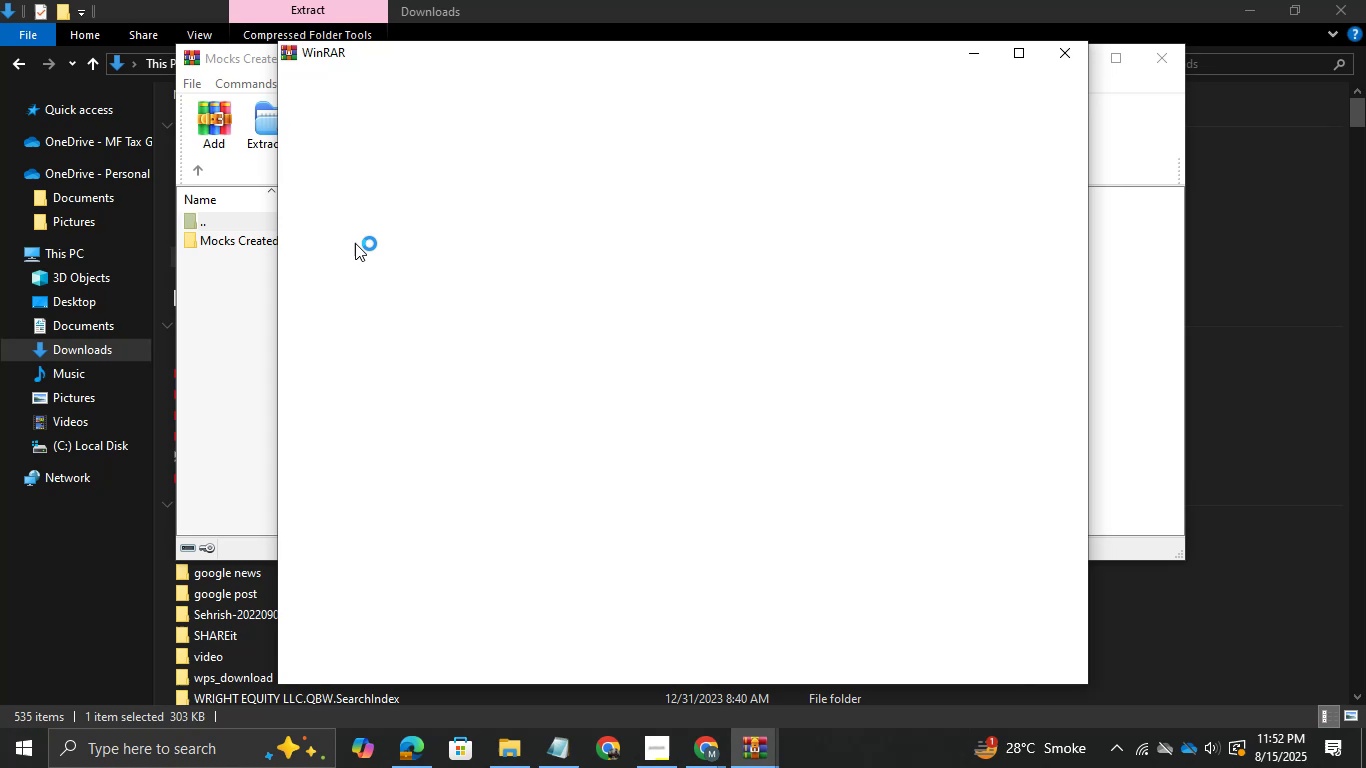 
wait(5.0)
 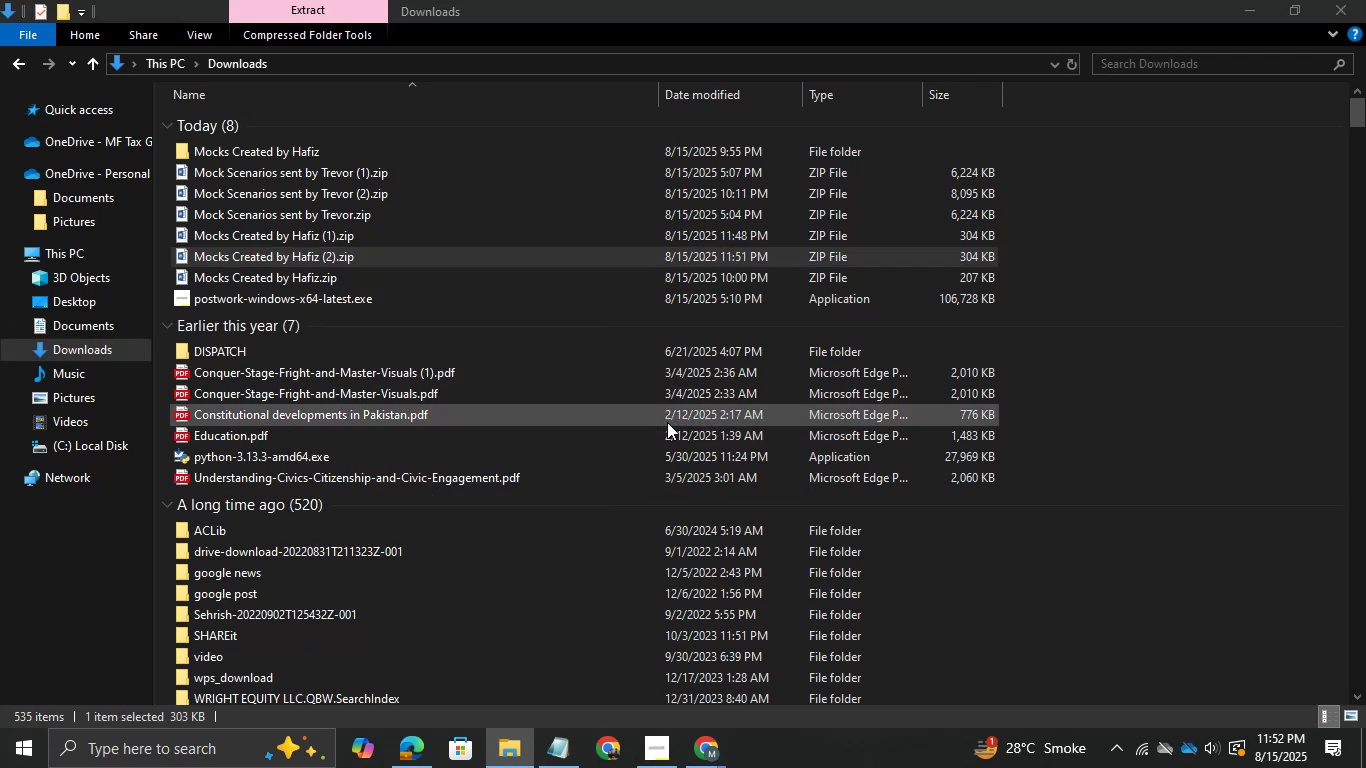 
left_click([1066, 53])
 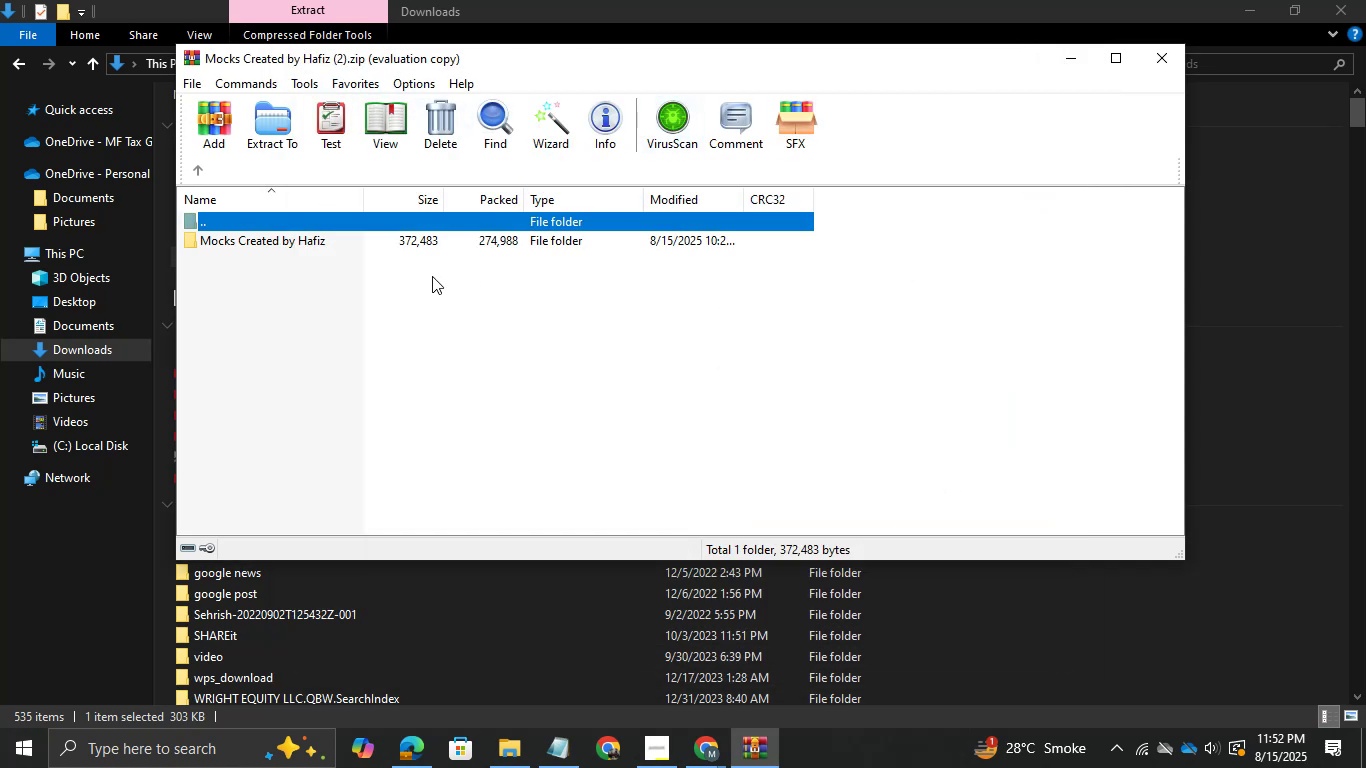 
left_click([322, 237])
 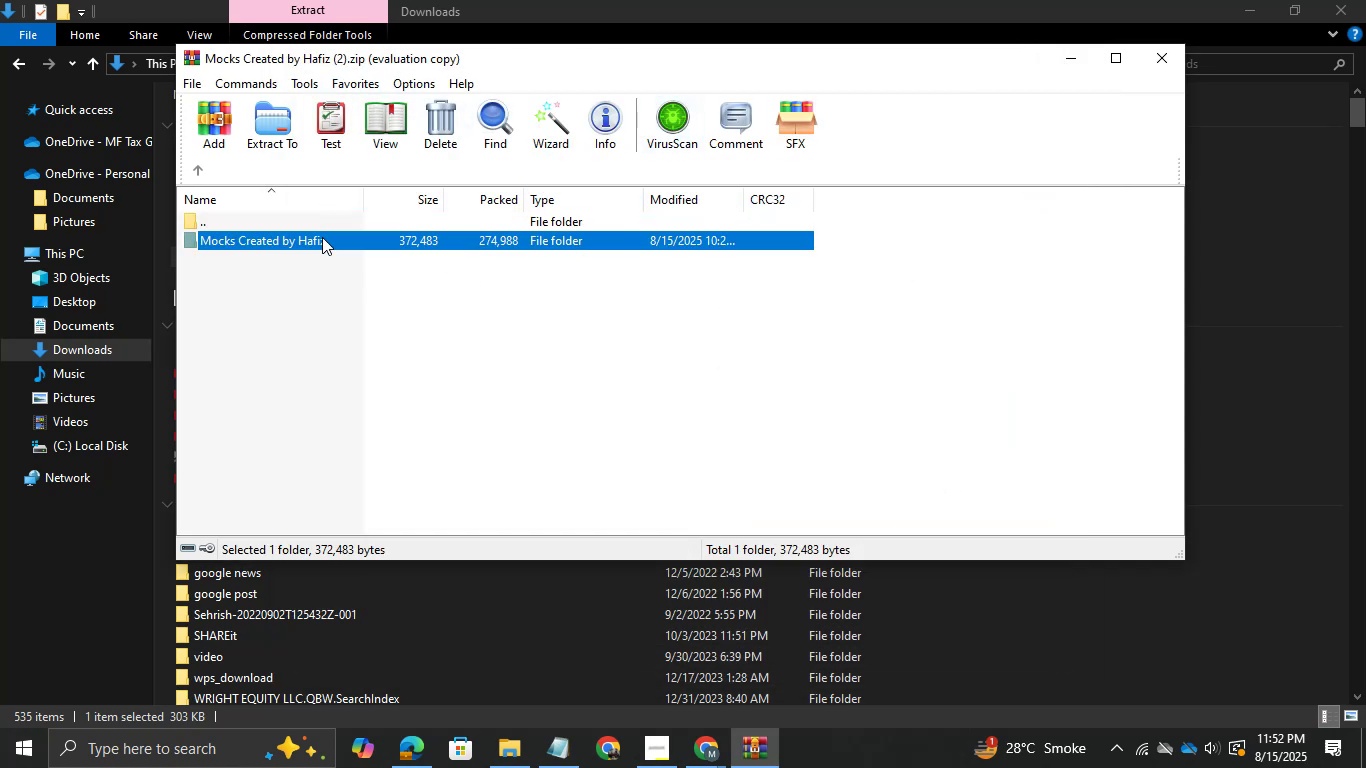 
right_click([322, 237])
 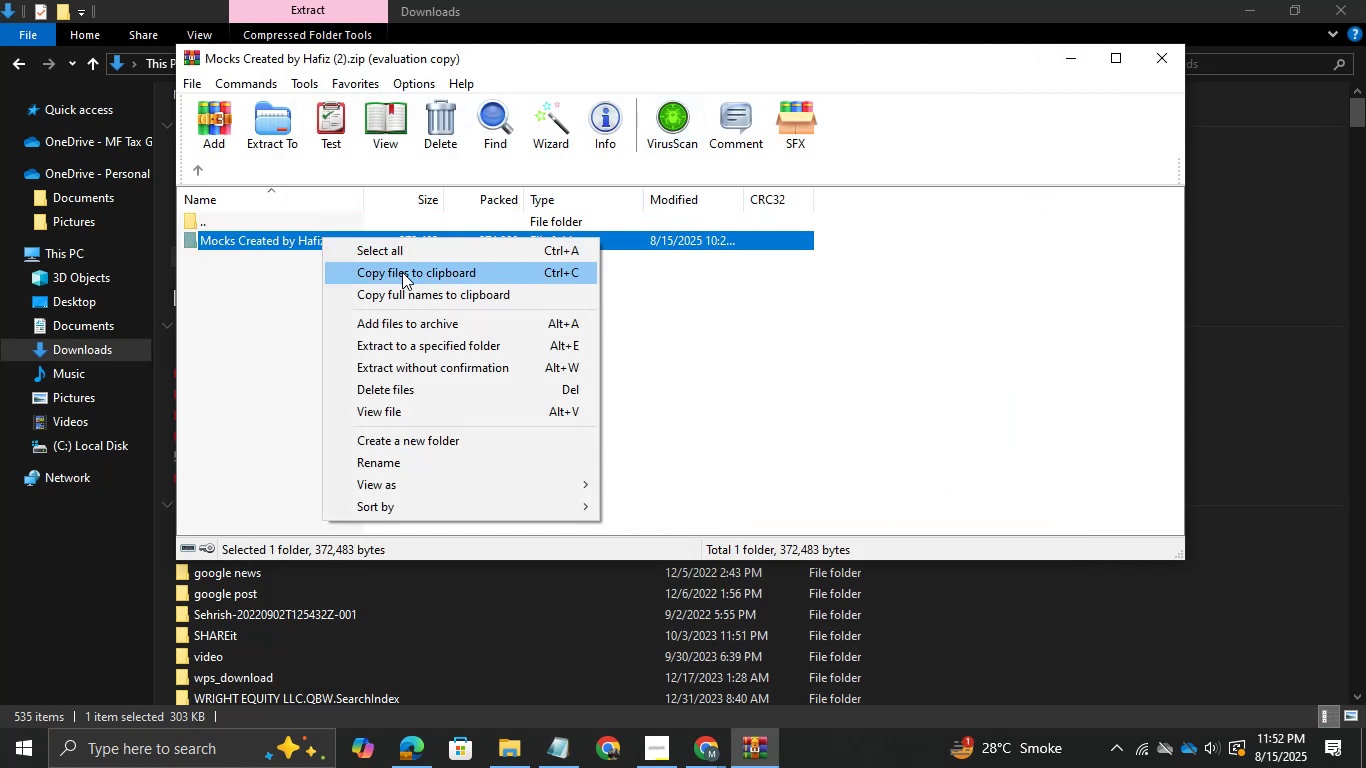 
left_click([402, 272])
 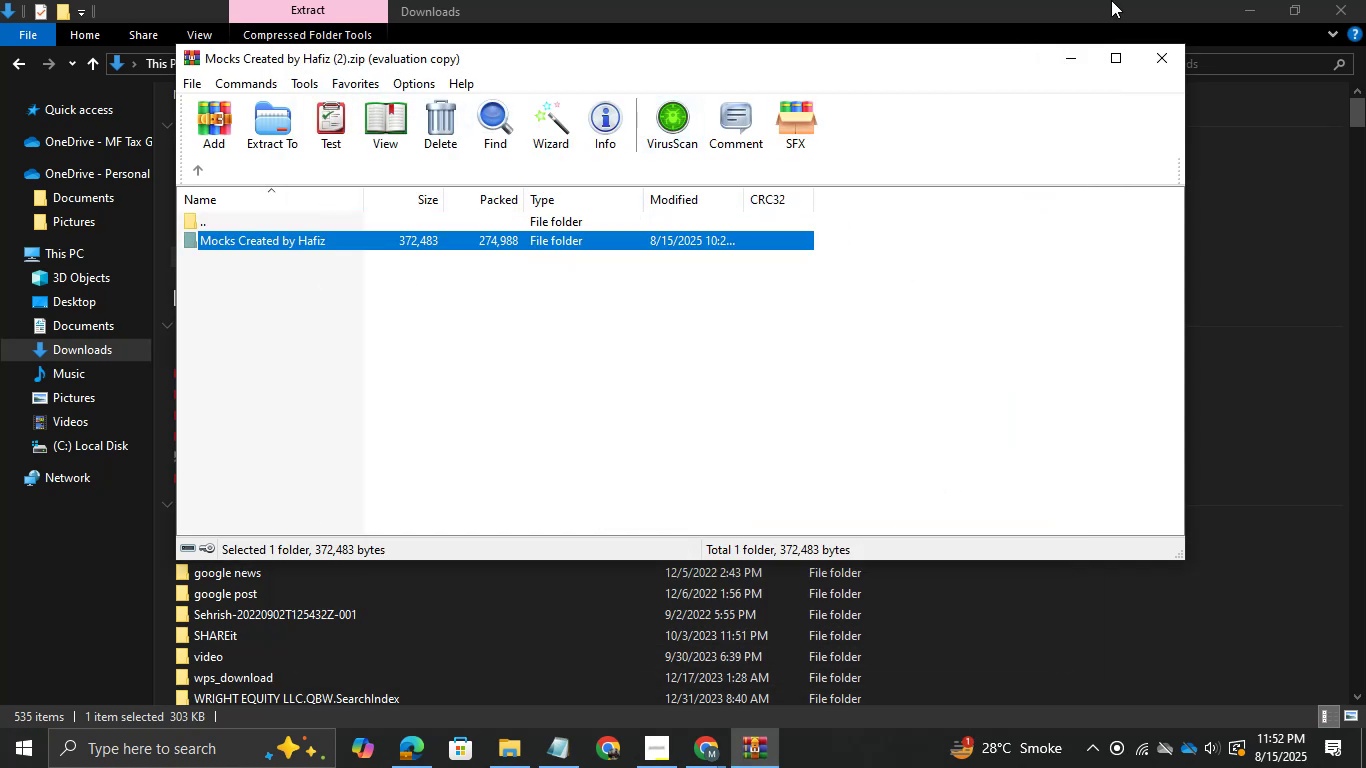 
left_click([1076, 56])
 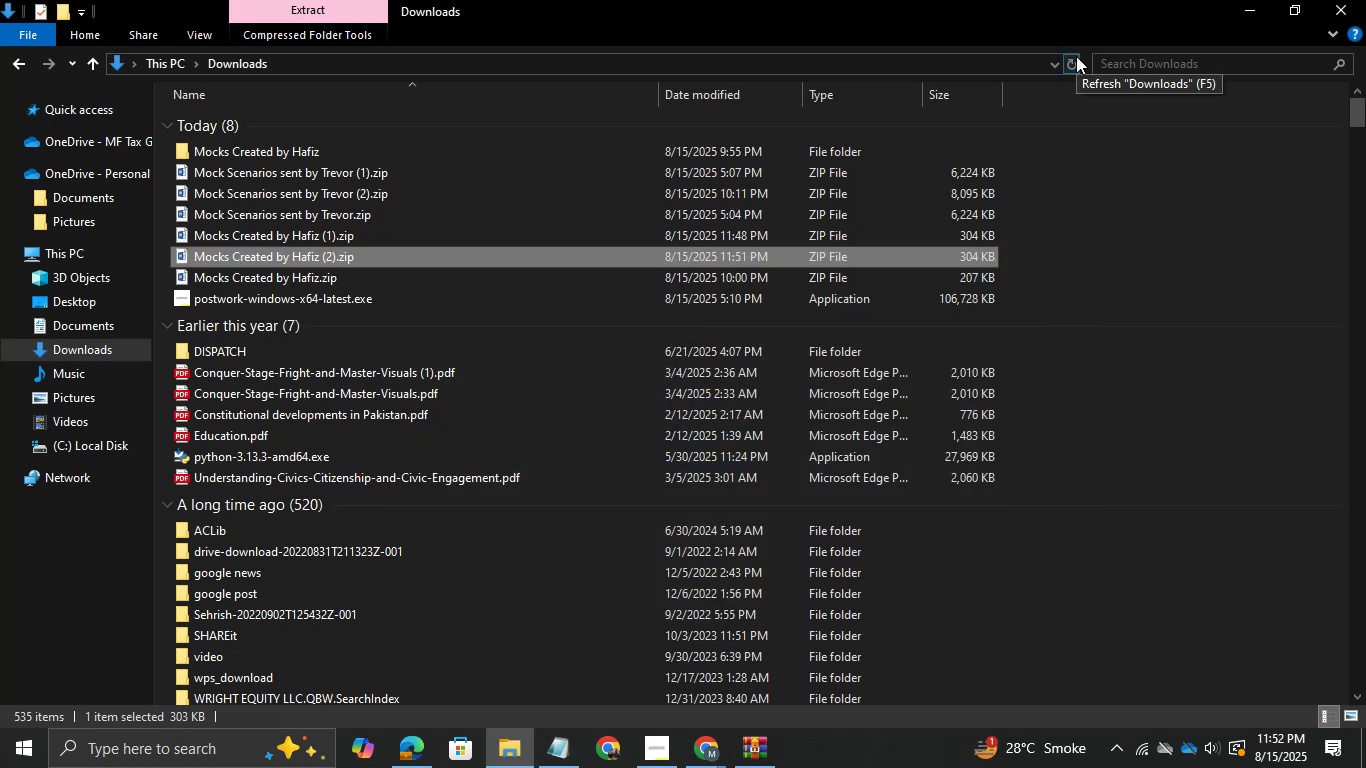 
wait(8.29)
 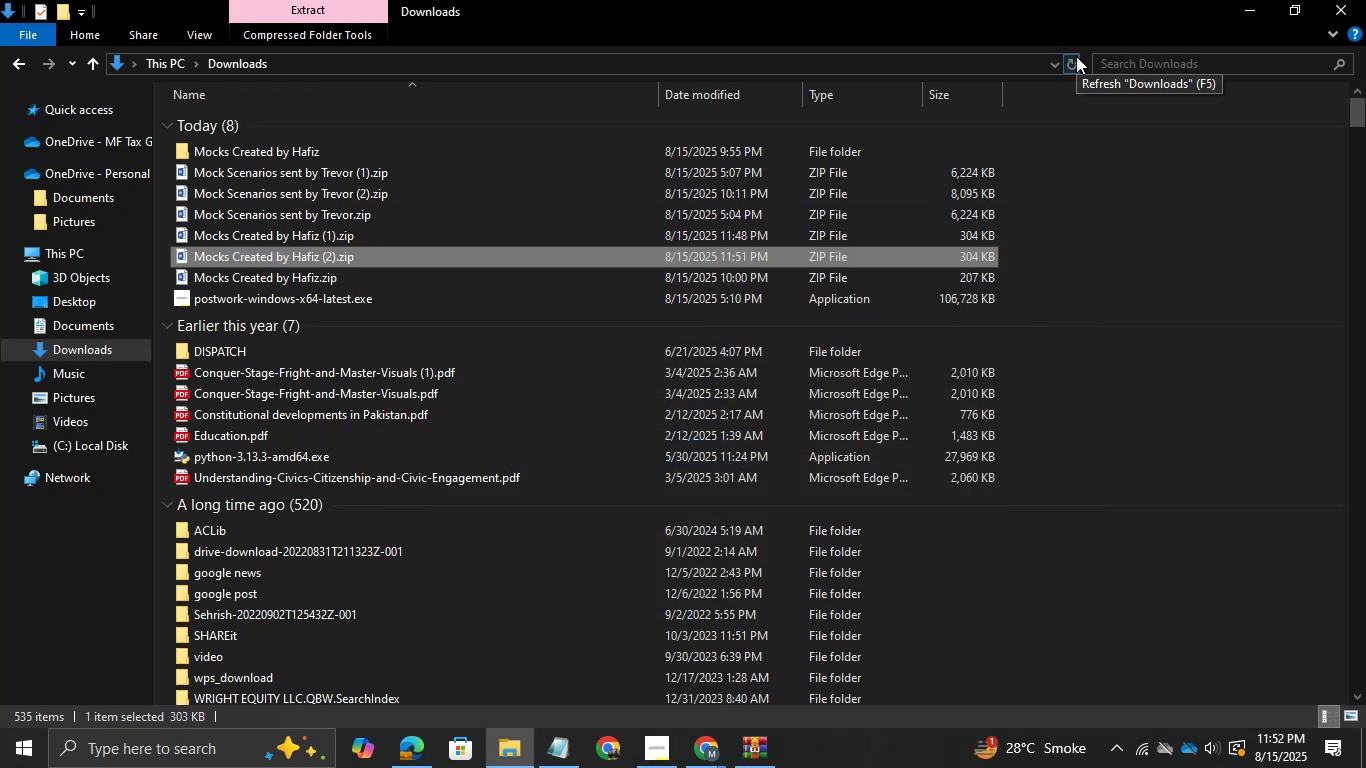 
left_click([110, 434])
 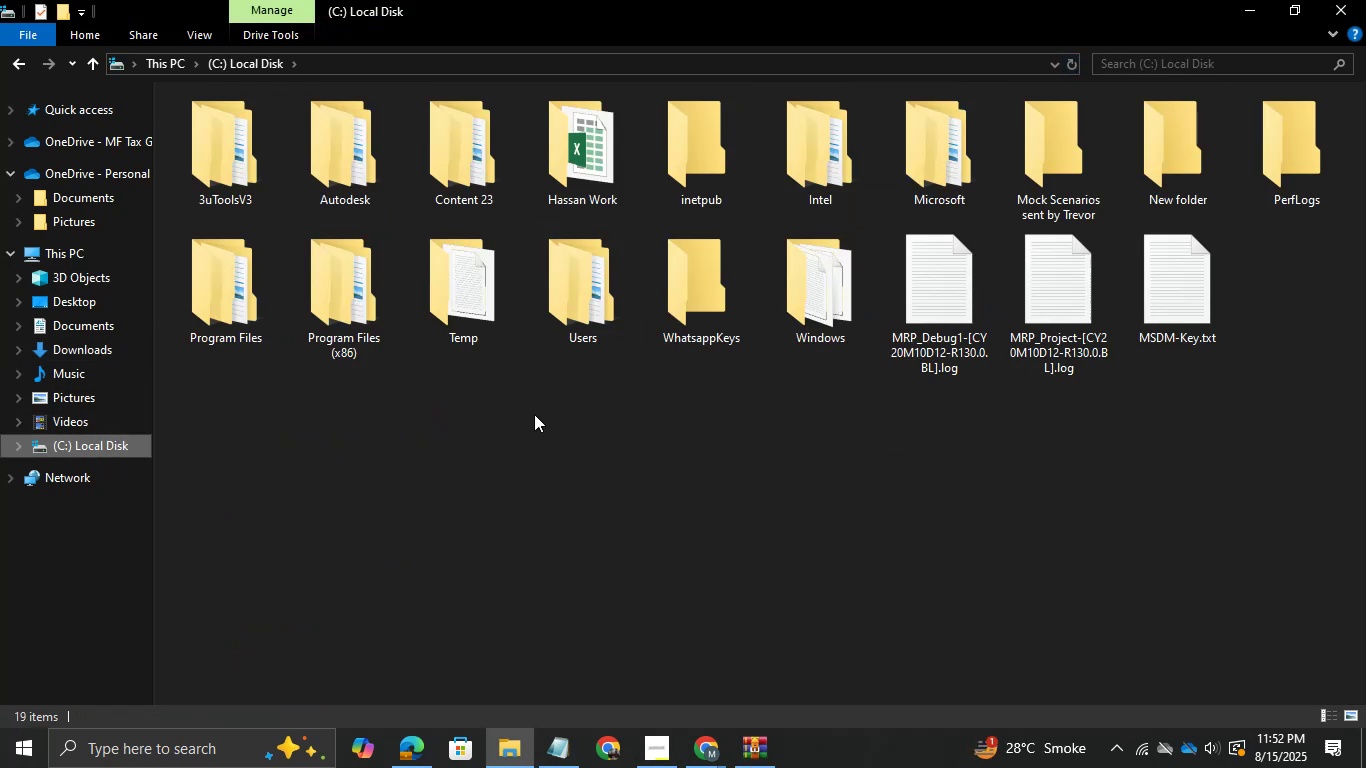 
right_click([534, 414])
 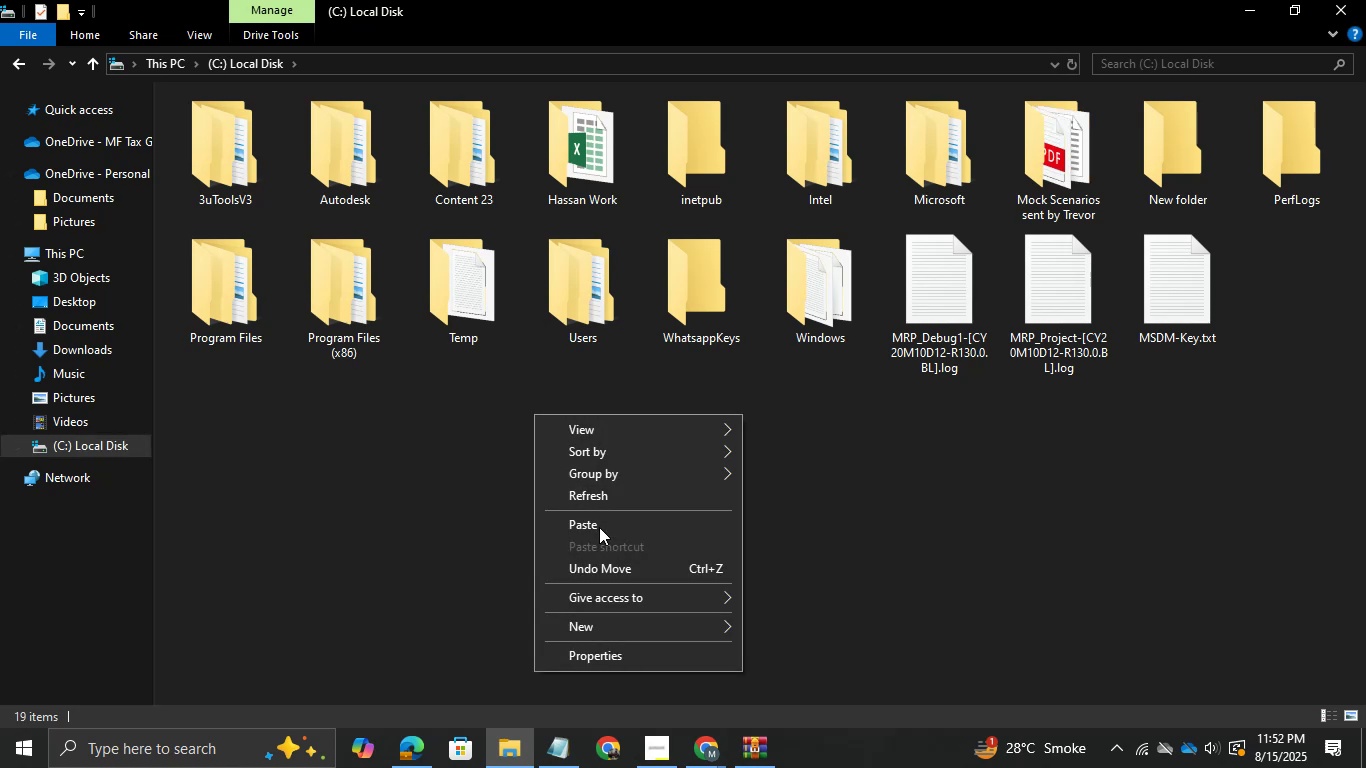 
left_click([599, 522])
 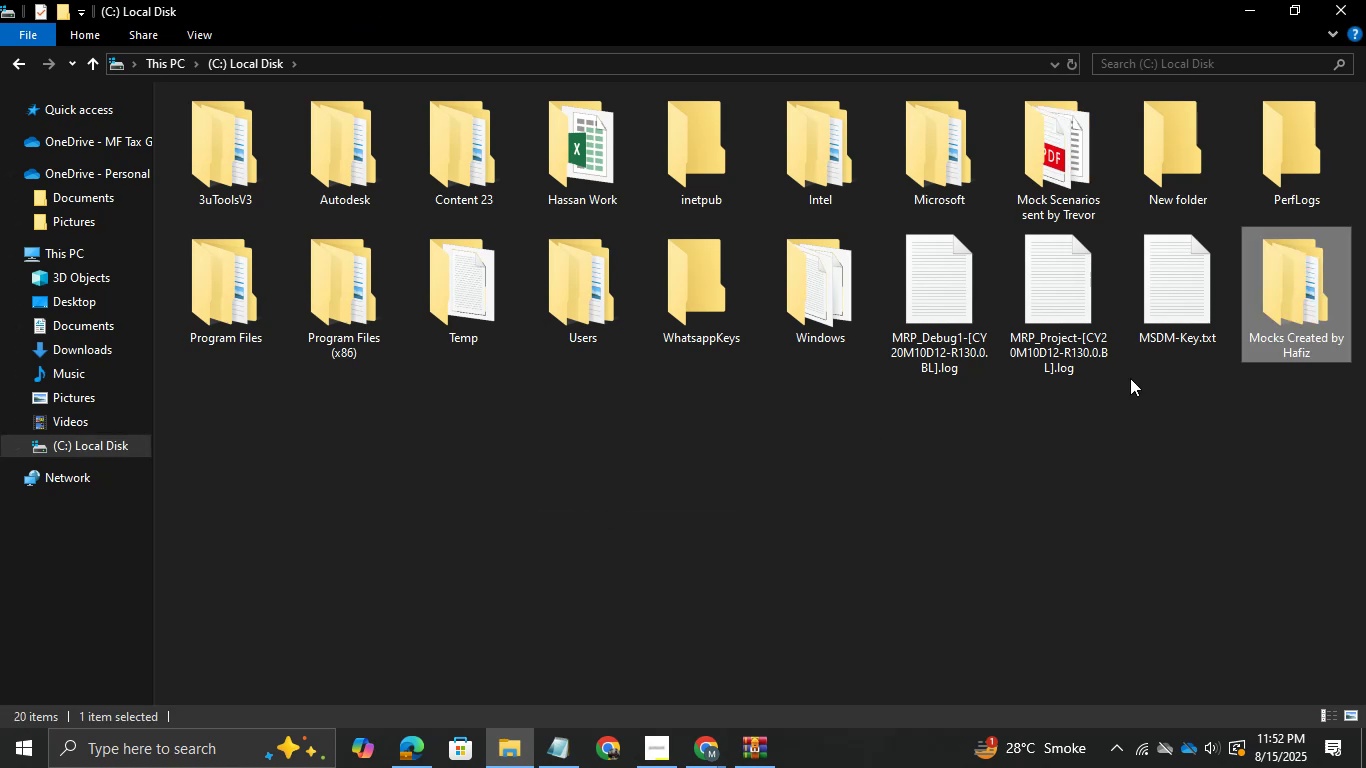 
double_click([1289, 337])
 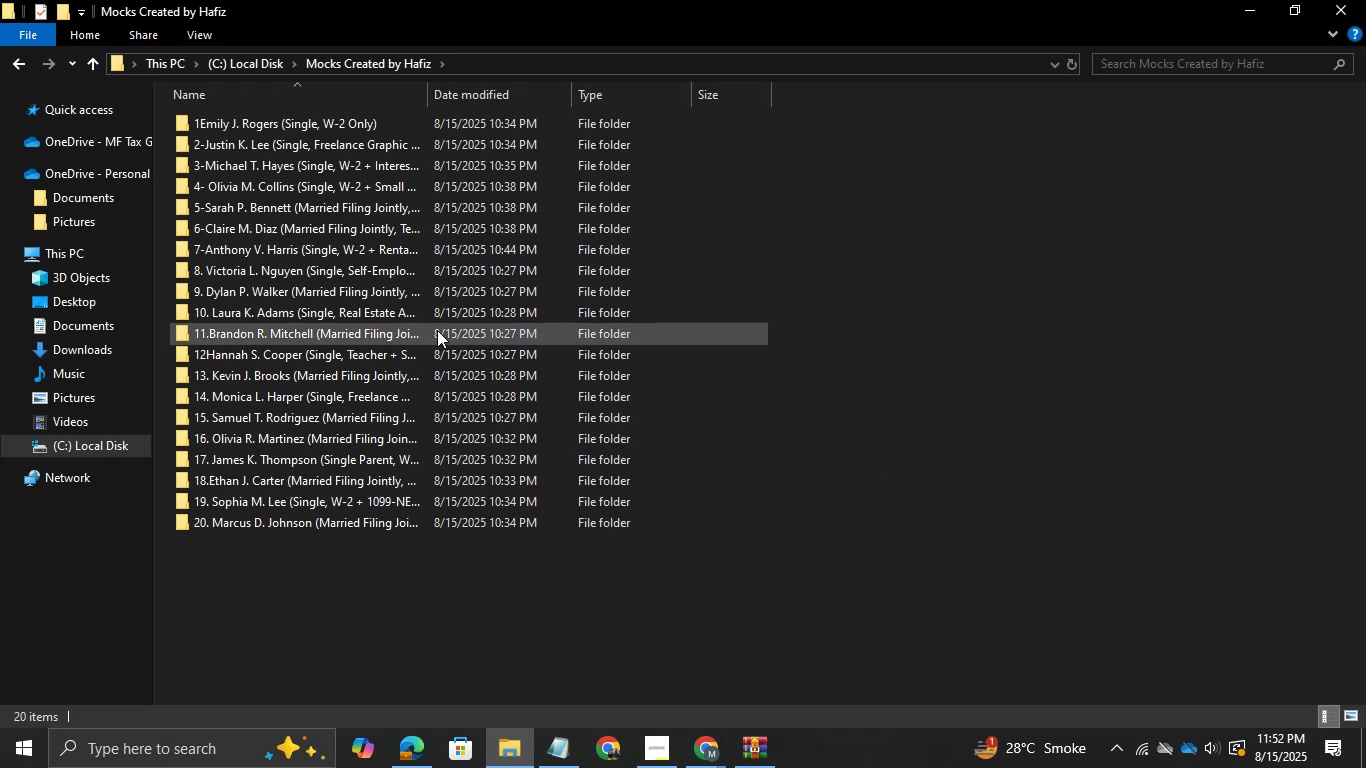 
wait(10.04)
 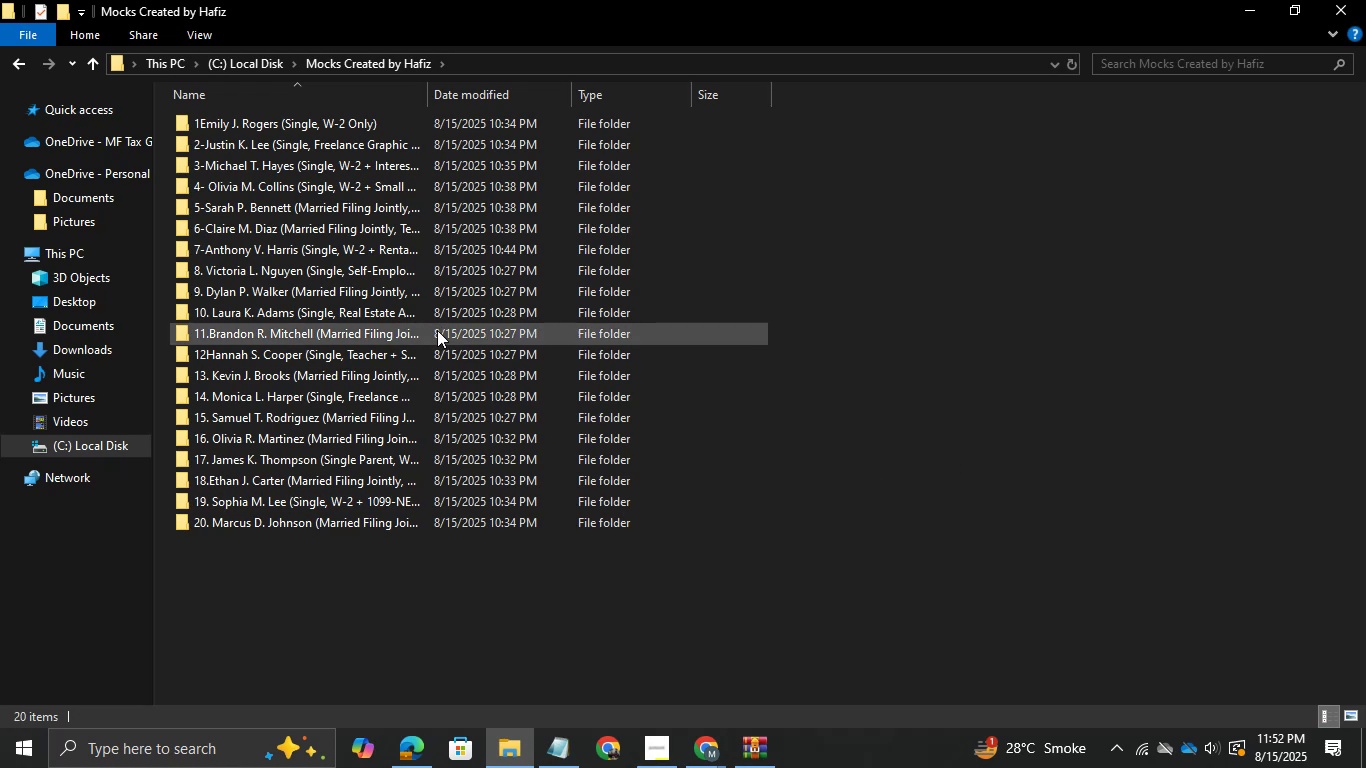 
double_click([261, 113])
 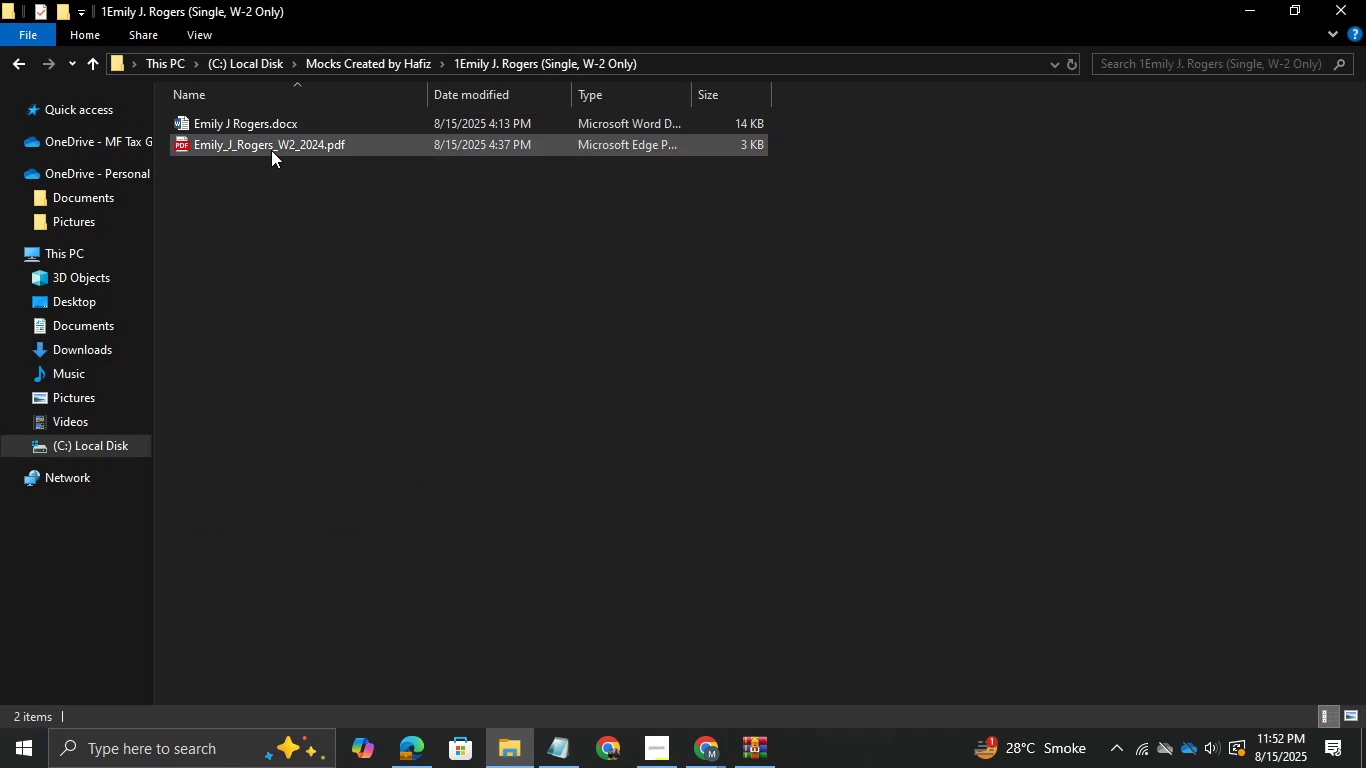 
double_click([257, 121])
 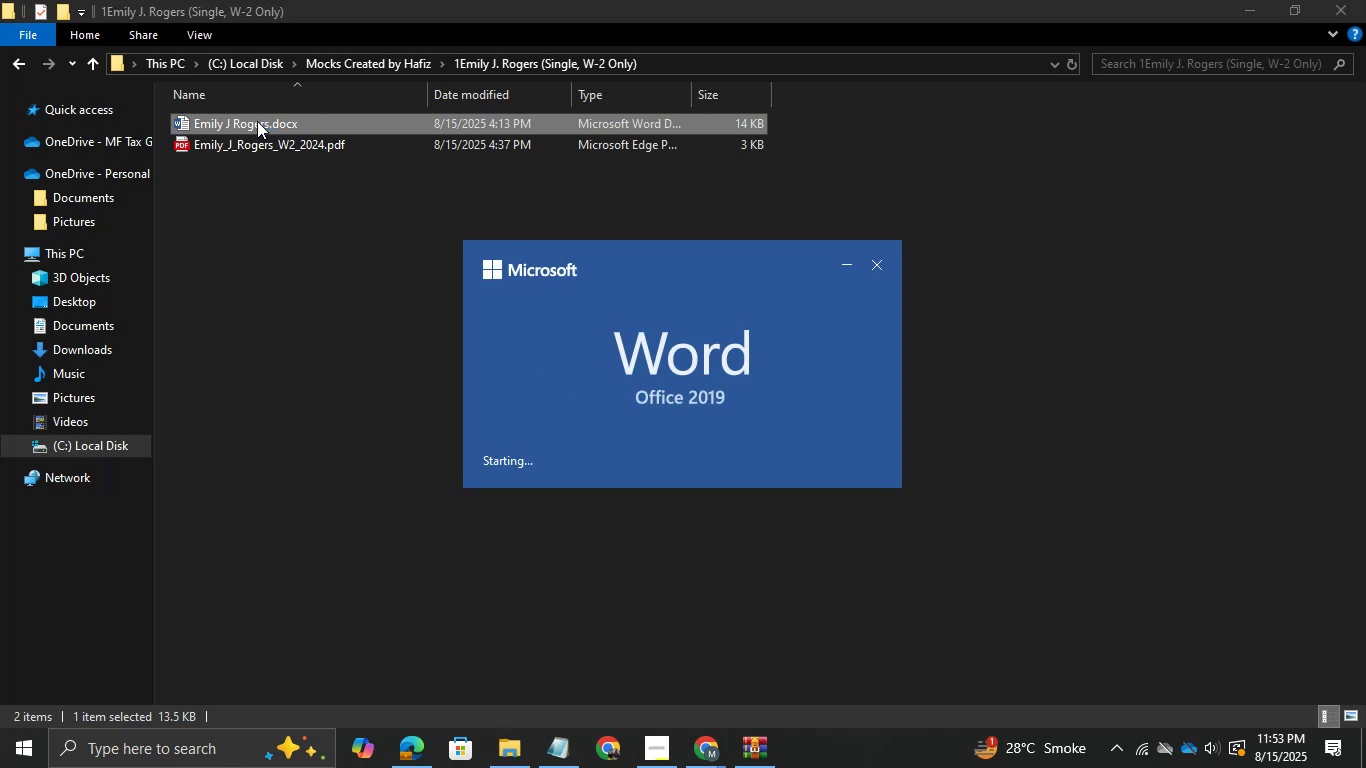 
wait(6.78)
 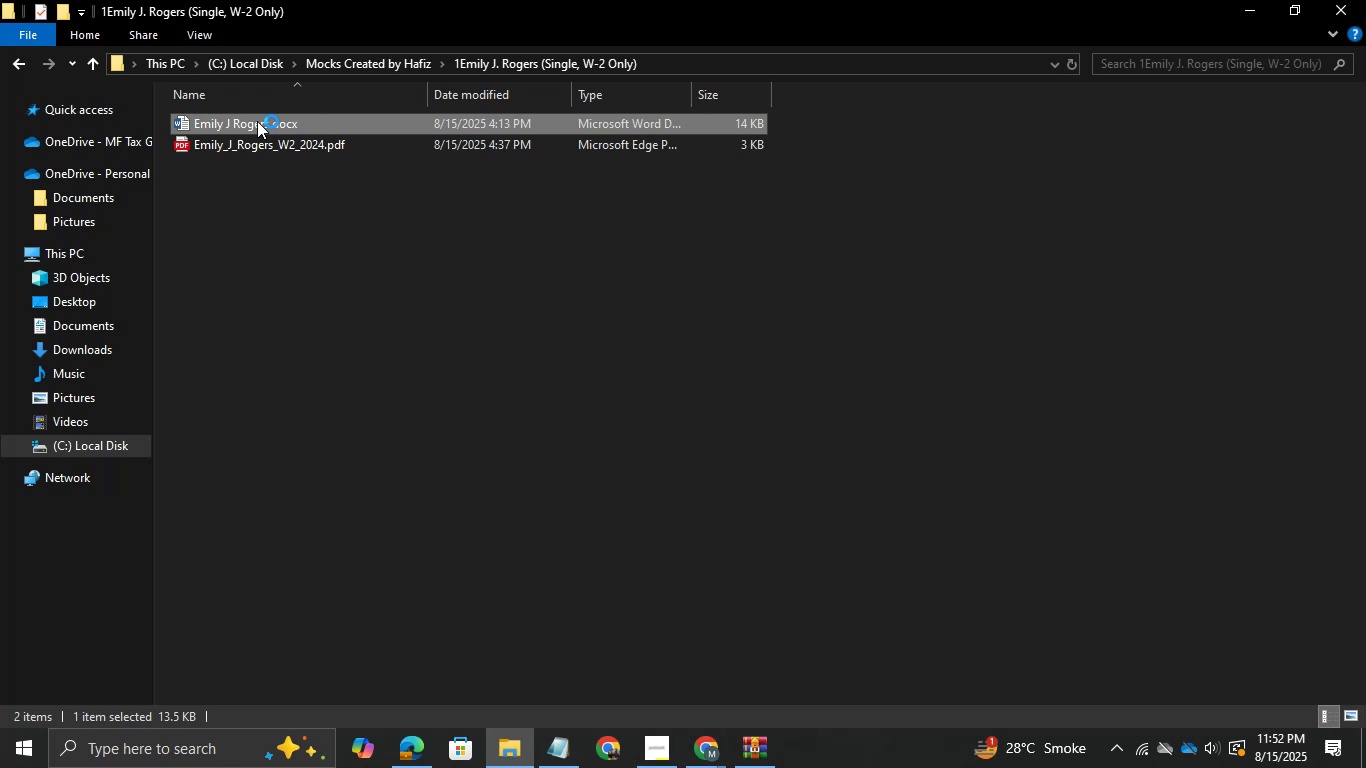 
left_click([714, 745])
 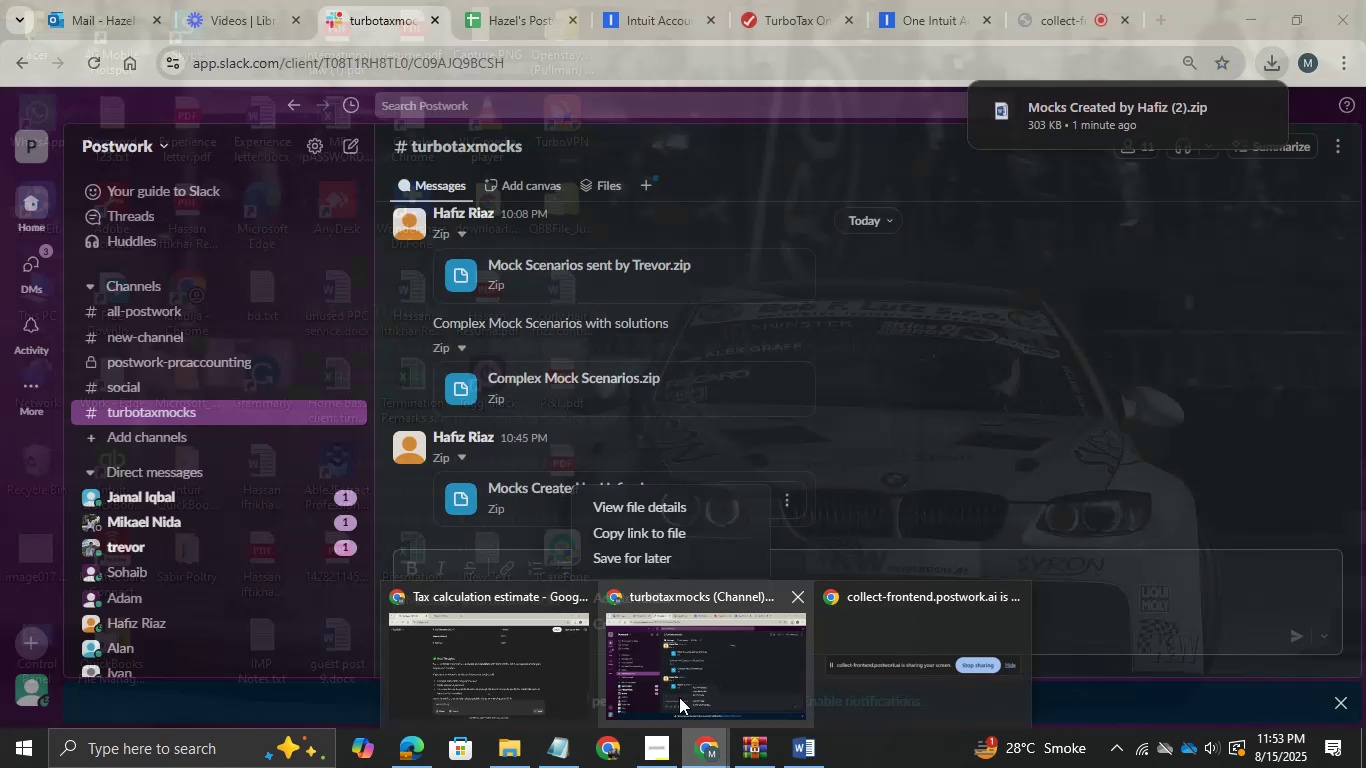 
left_click([679, 697])
 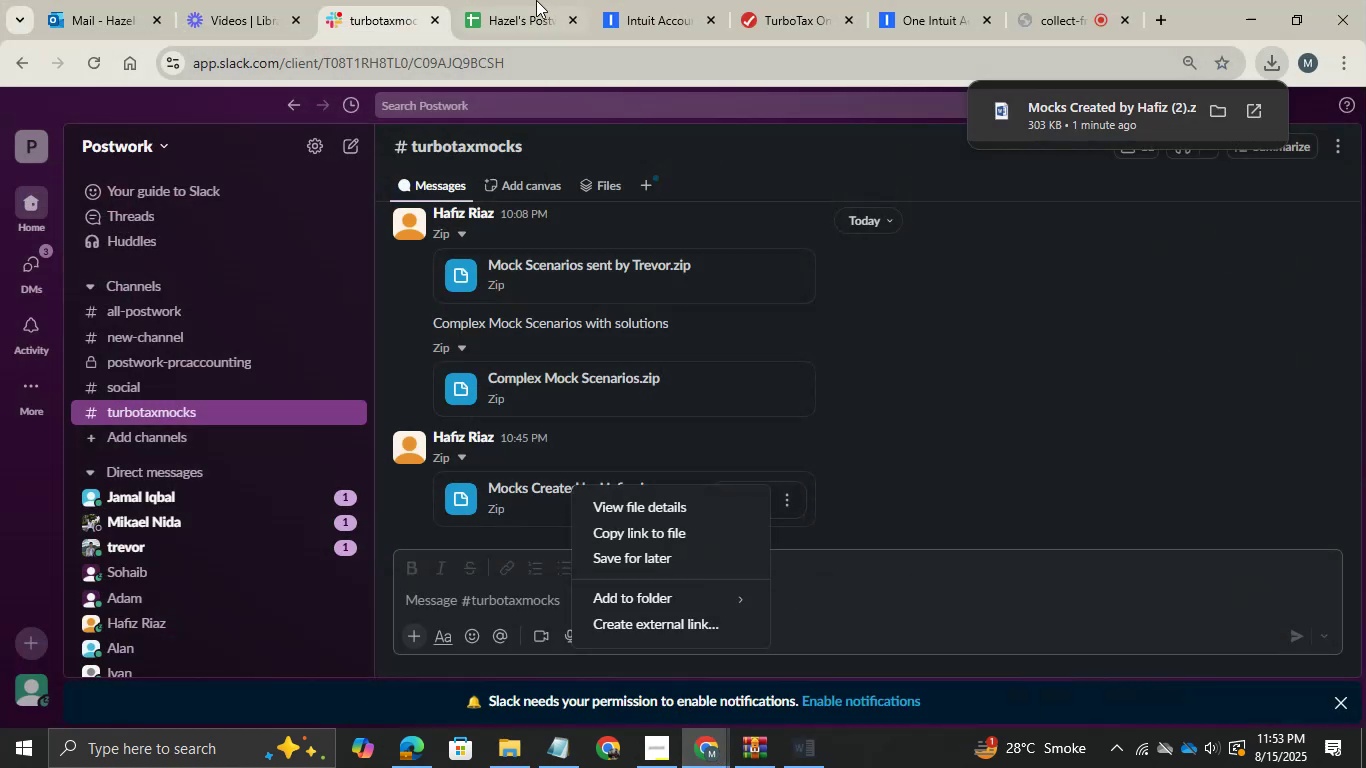 
left_click([536, 0])
 